 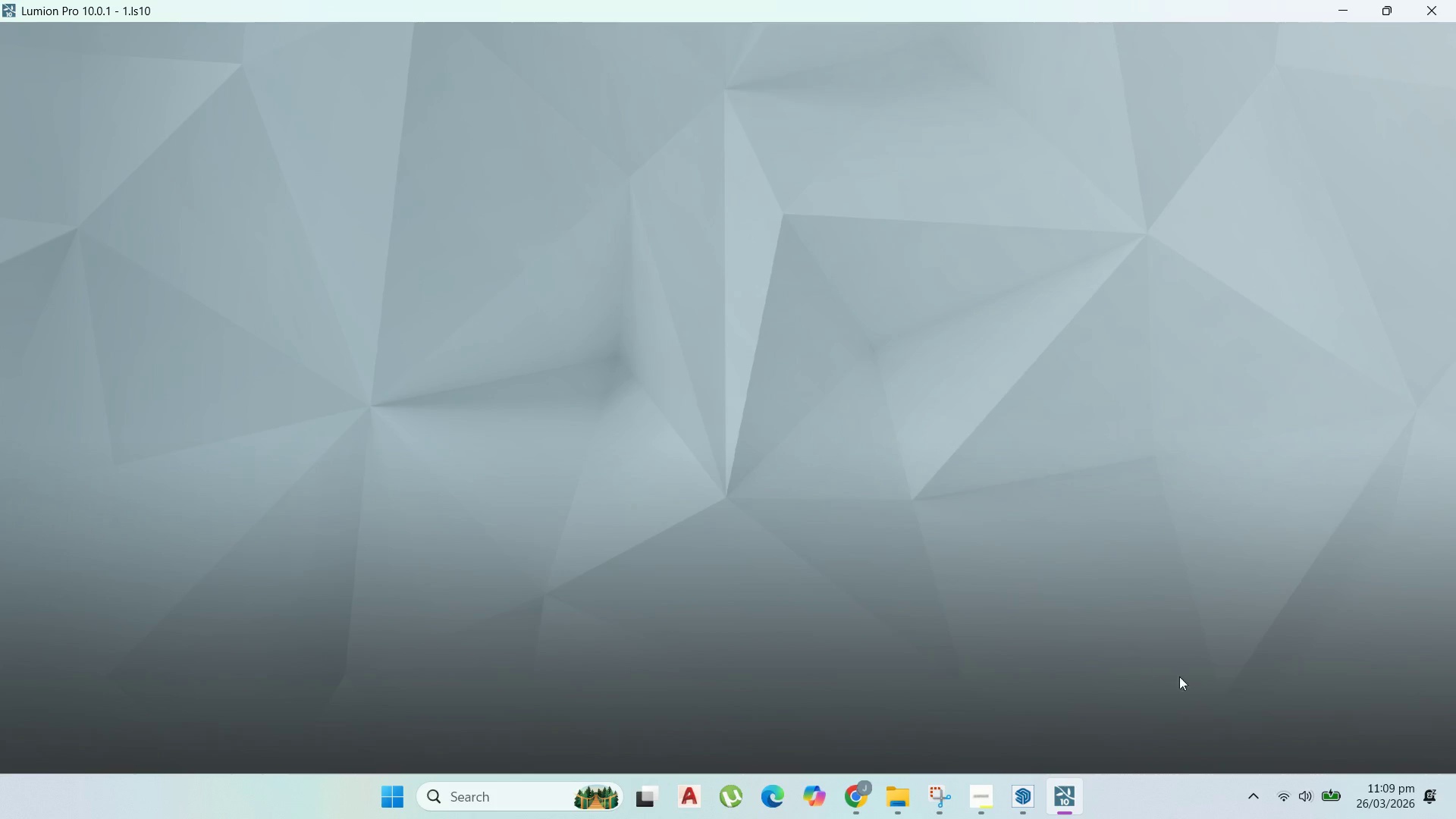 
double_click([1400, 718])
 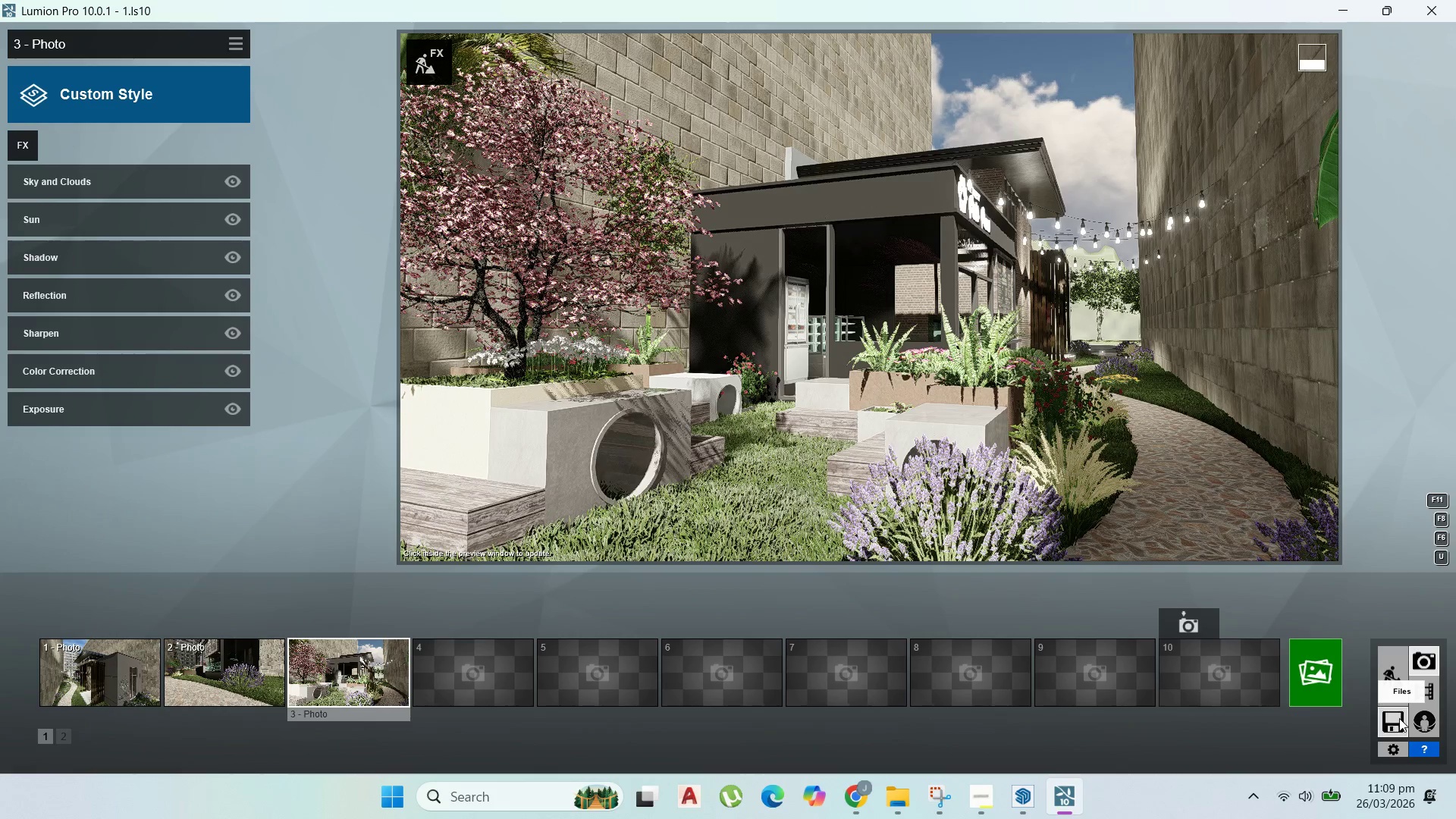 
triple_click([1399, 718])
 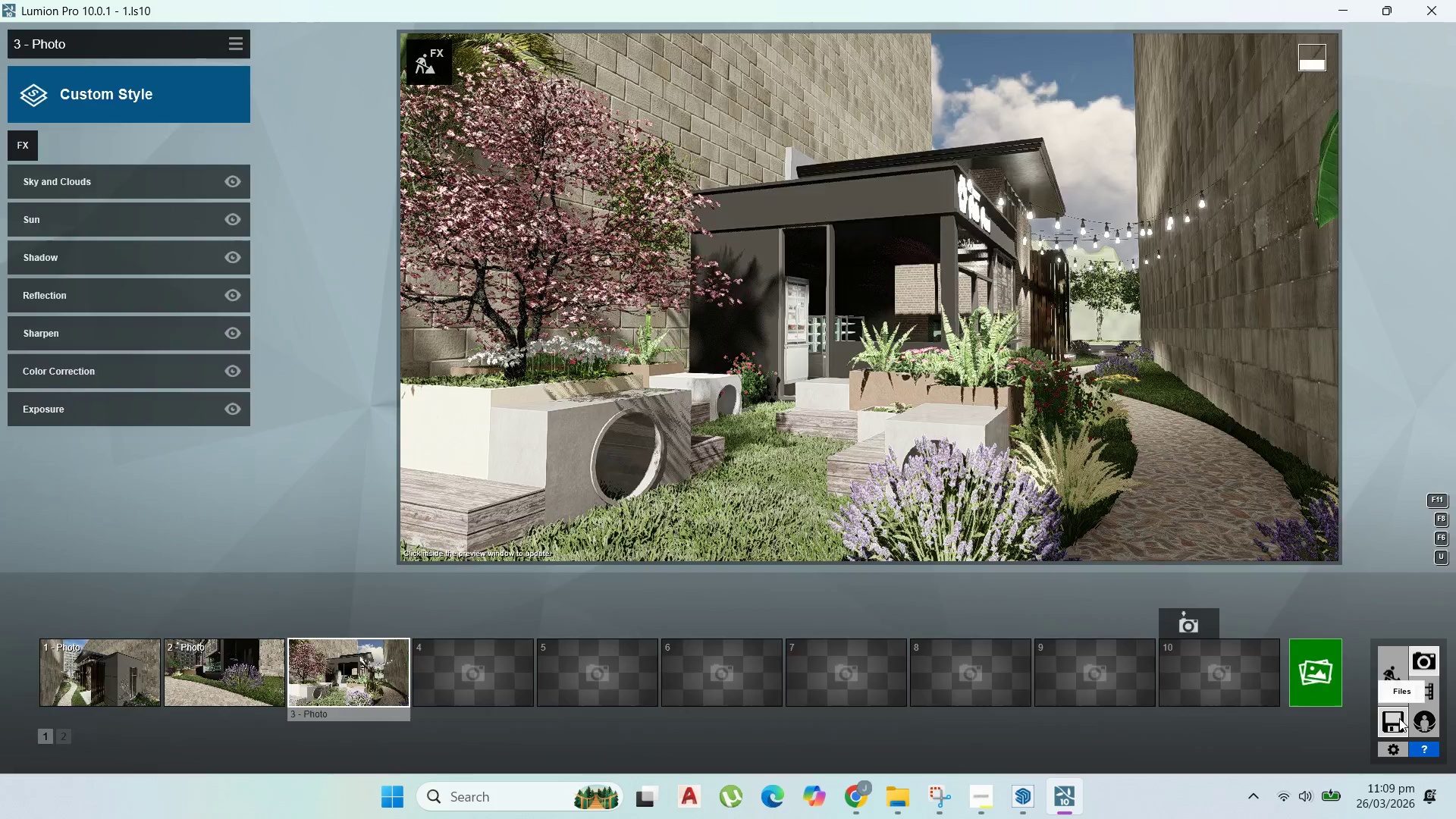 
triple_click([1399, 718])
 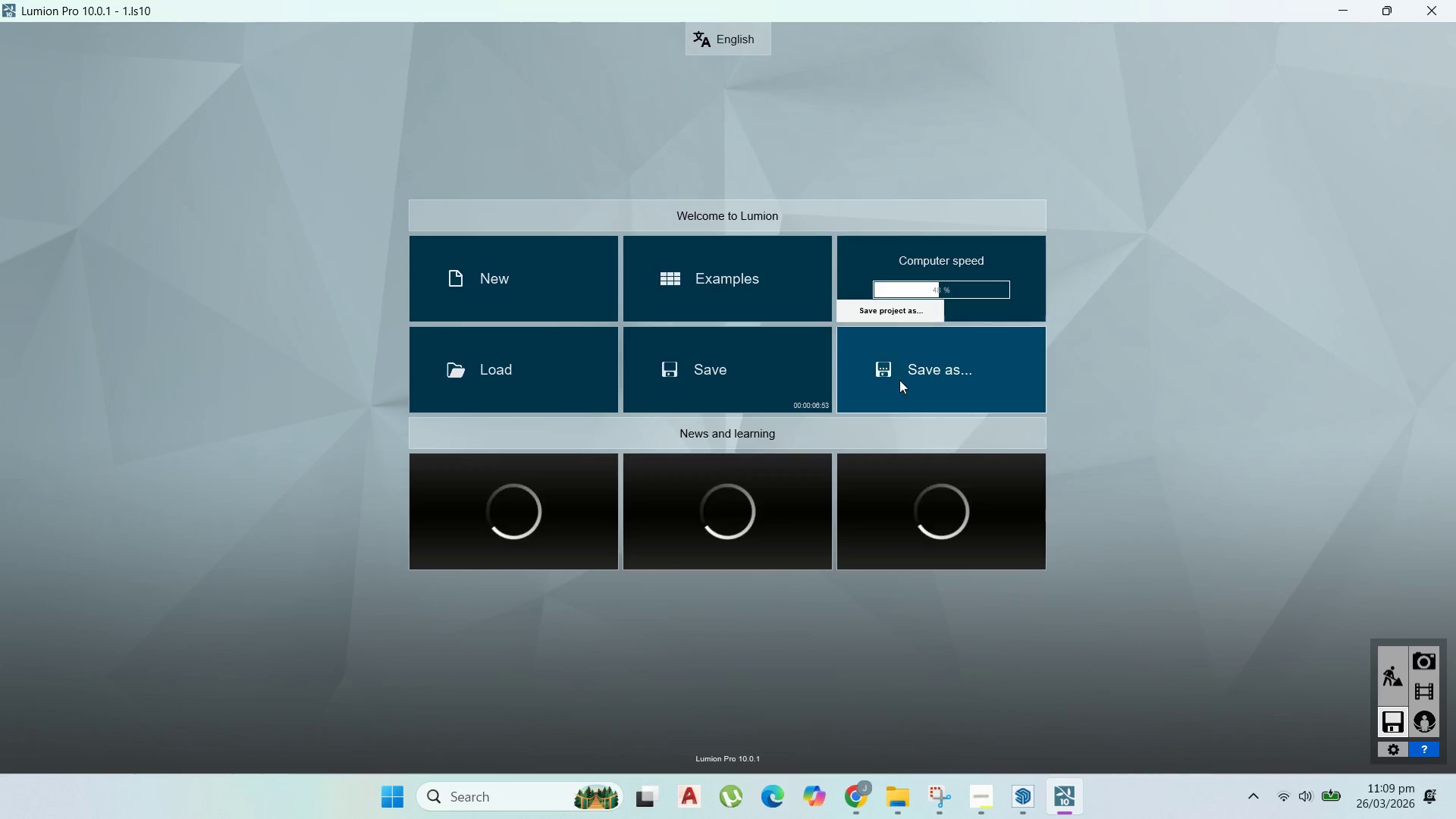 
mouse_move([792, 351])
 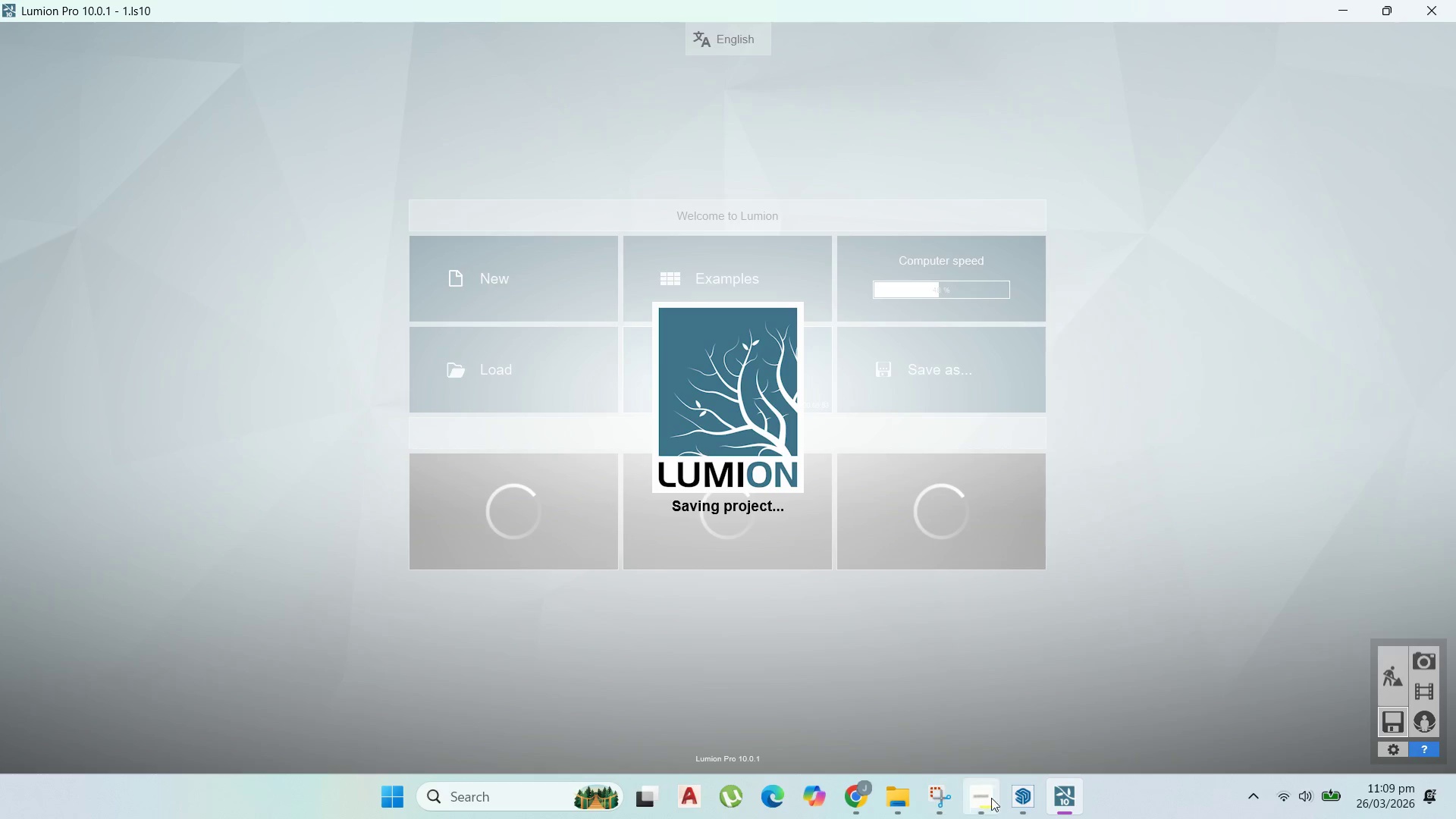 
left_click([1025, 797])
 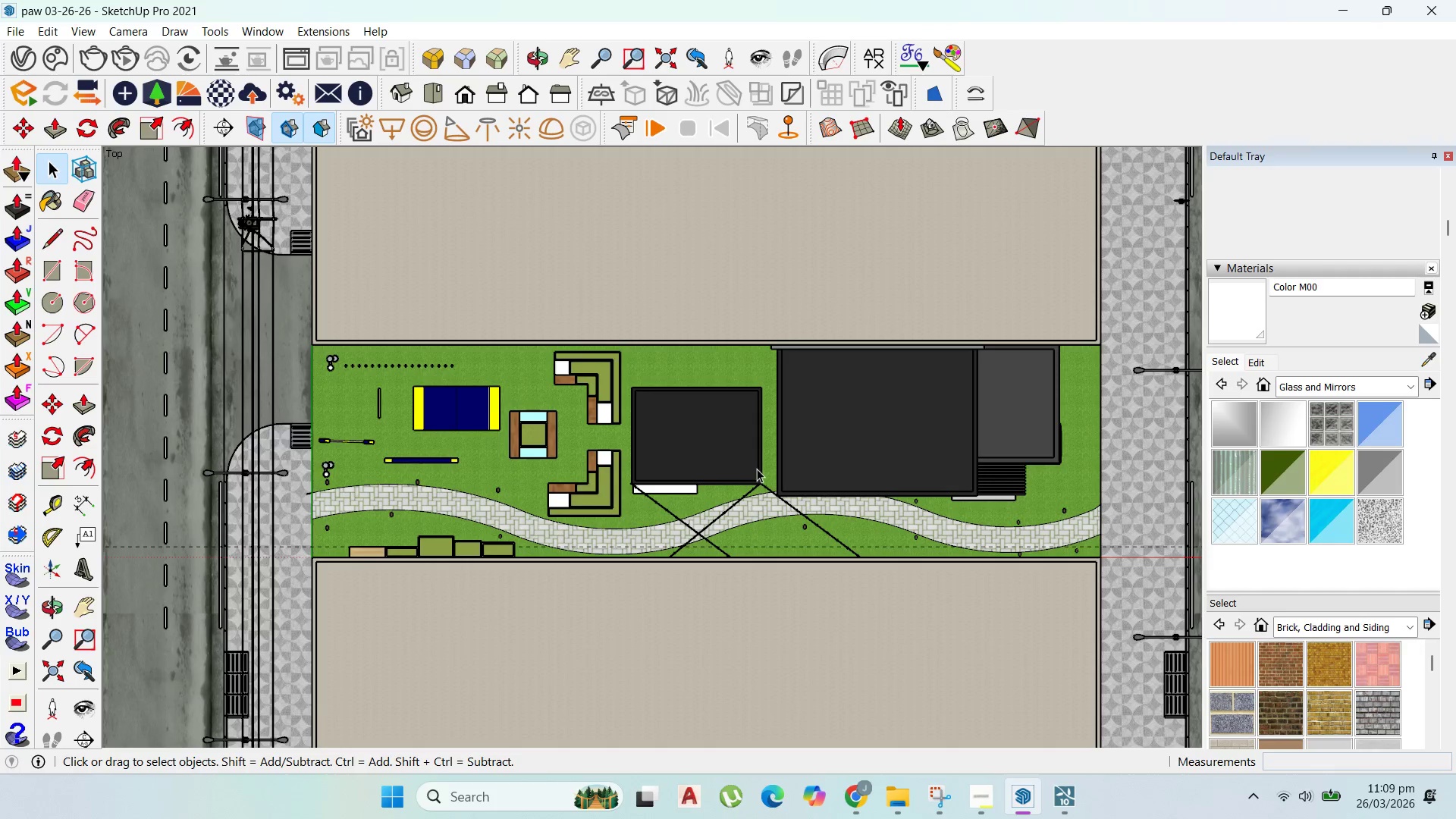 
scroll: coordinate [739, 388], scroll_direction: up, amount: 2.0
 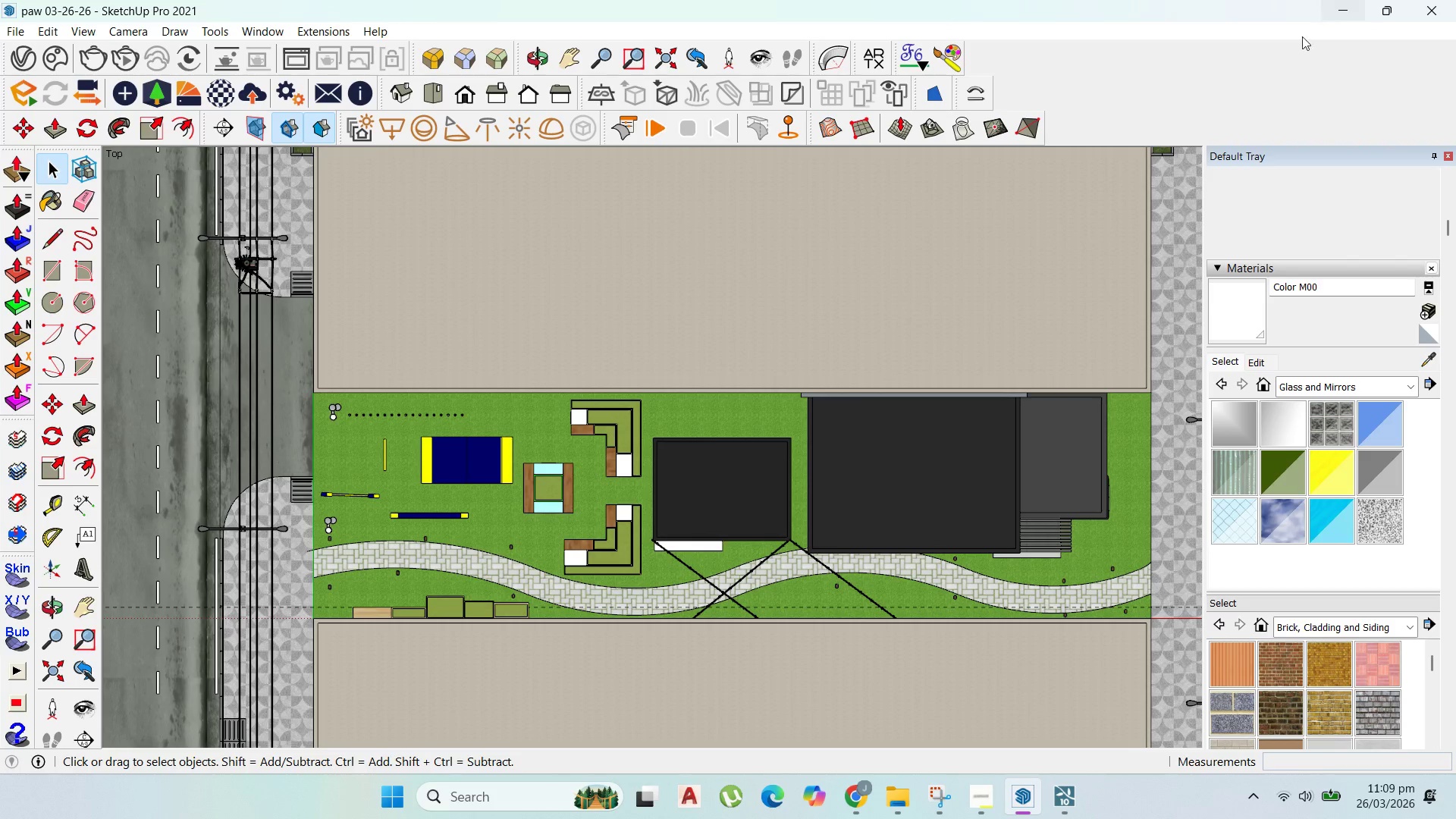 
scroll: coordinate [968, 391], scroll_direction: down, amount: 1.0
 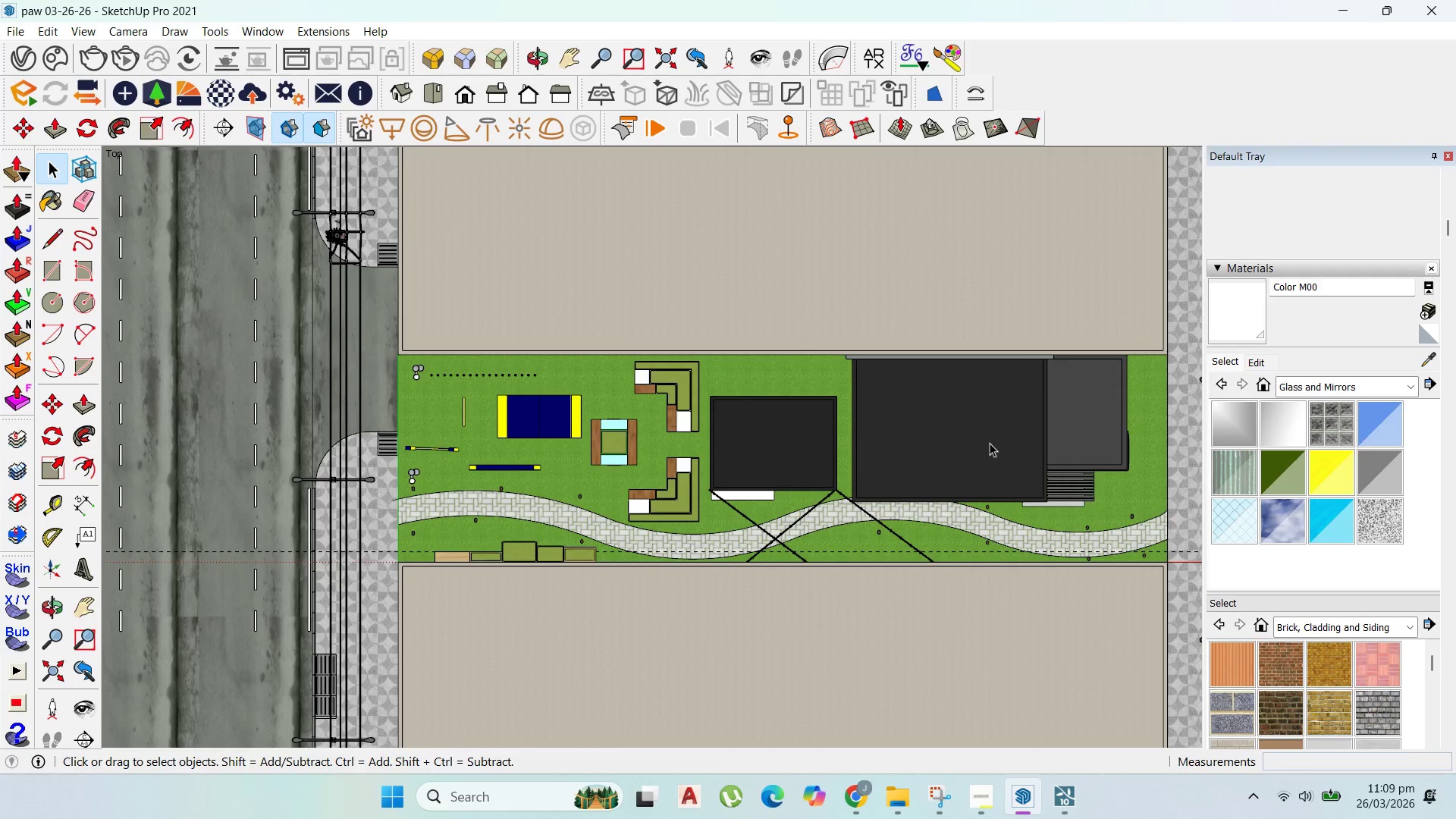 
scroll: coordinate [1015, 545], scroll_direction: up, amount: 1.0
 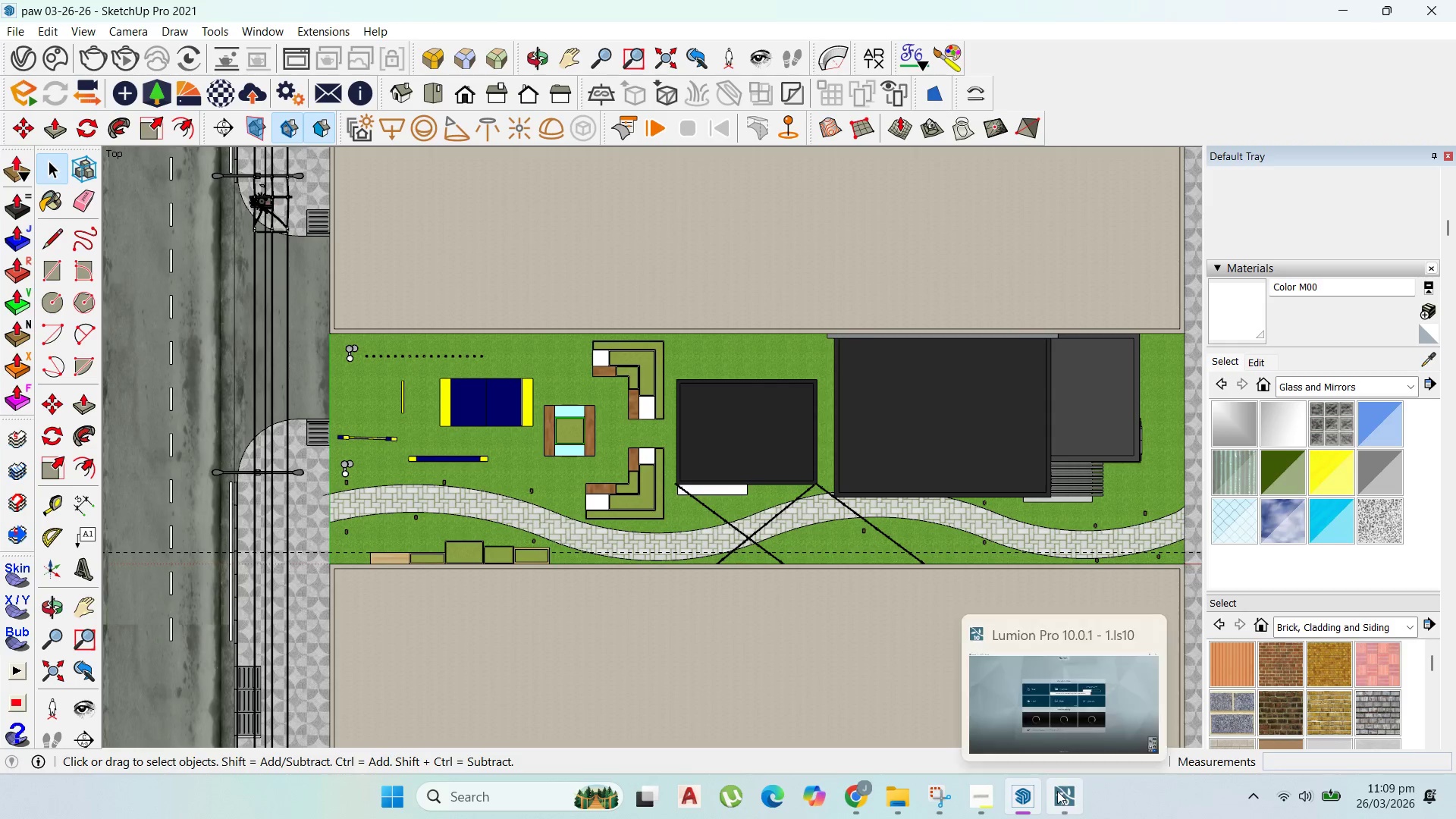 
left_click([1057, 791])
 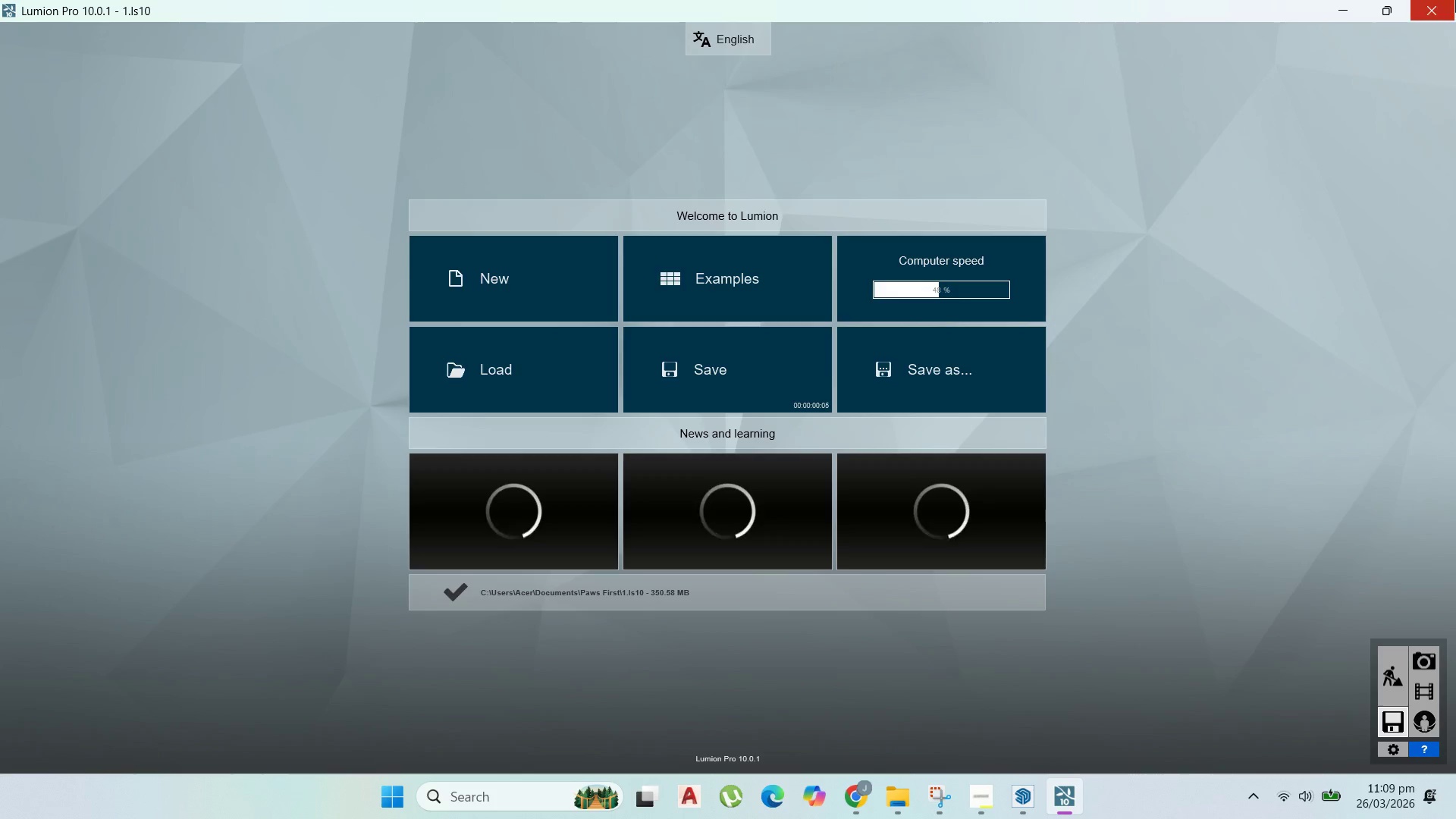 
left_click([1455, 0])
 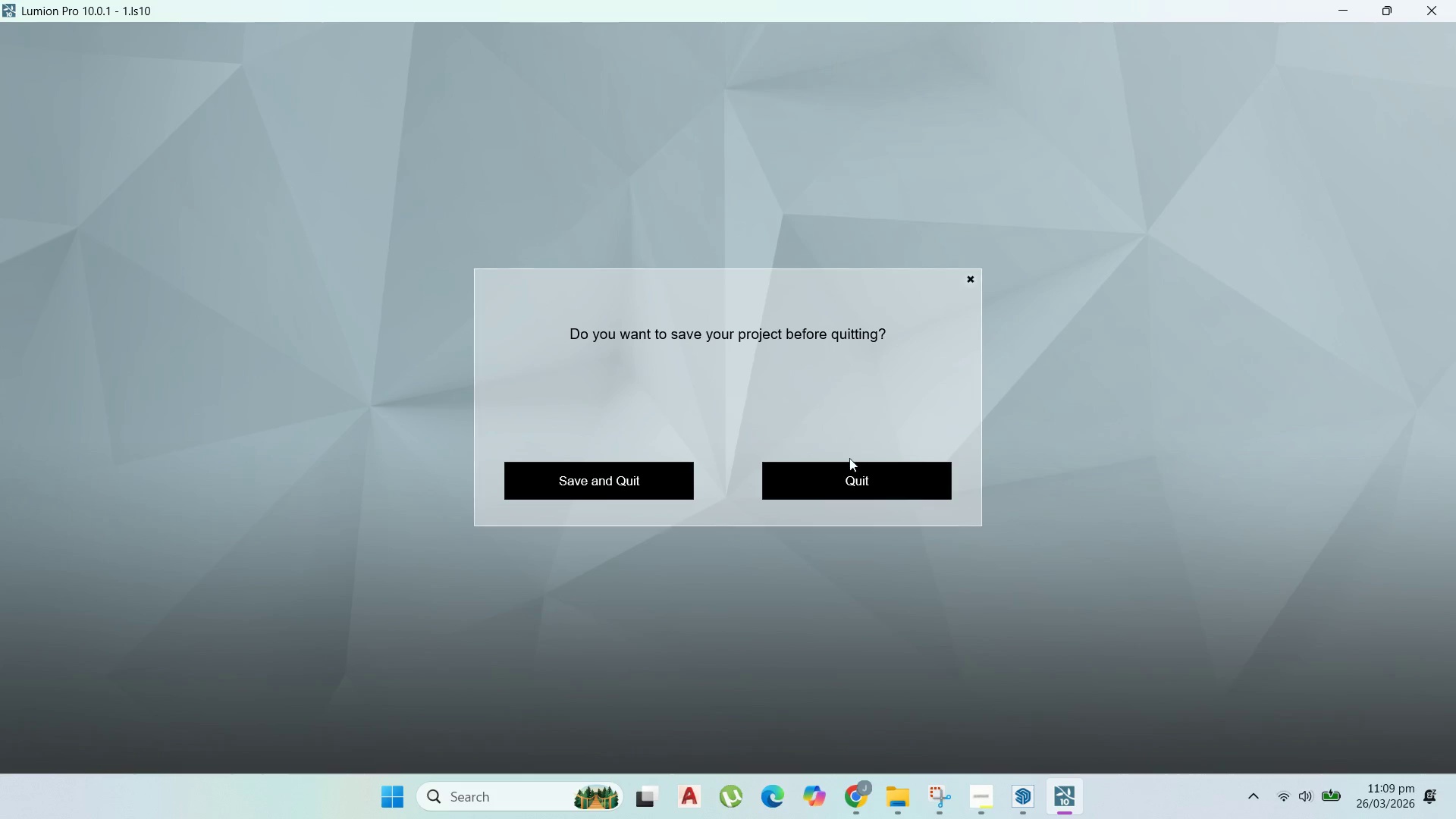 
left_click([843, 490])
 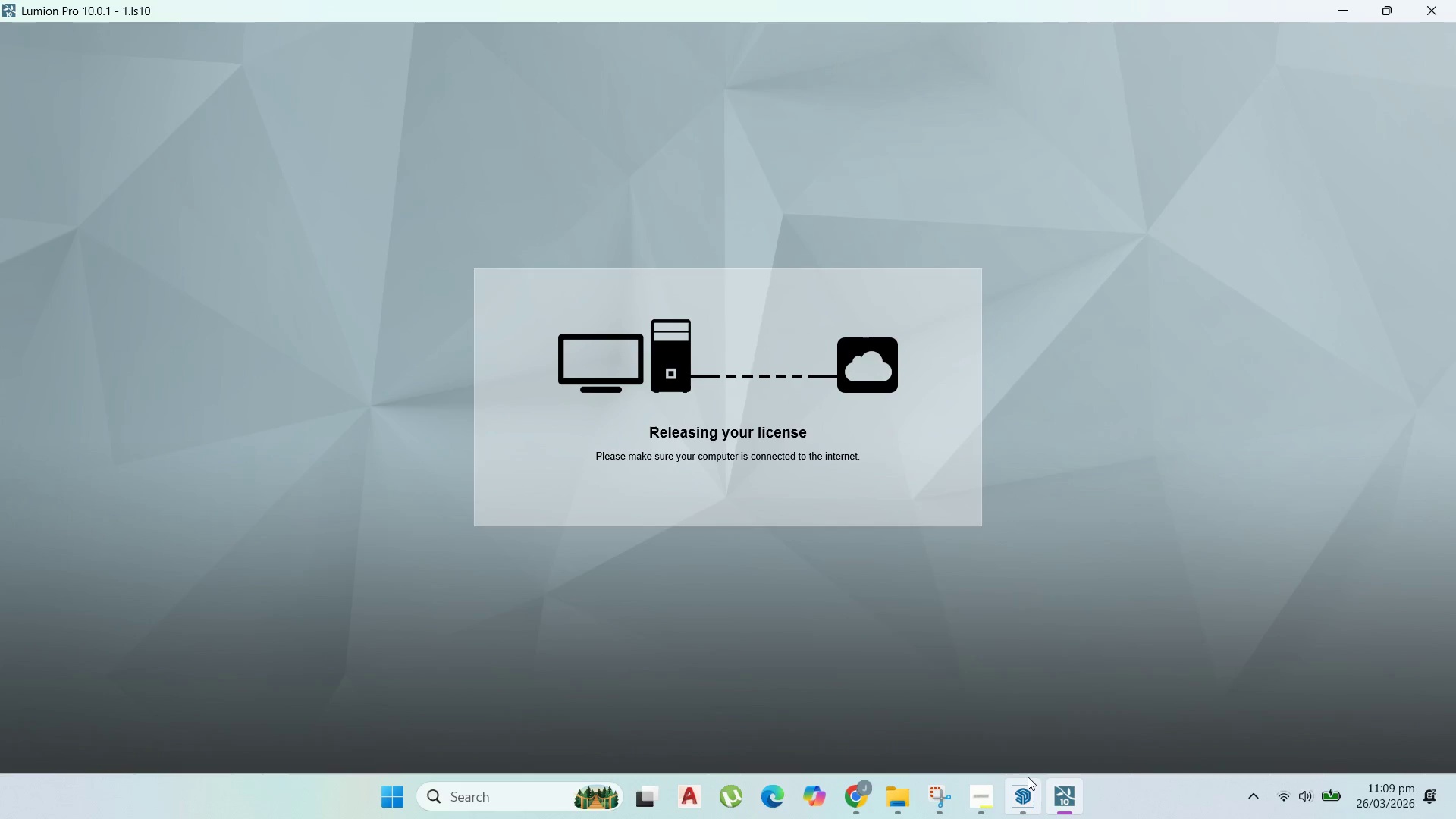 
left_click([1028, 777])
 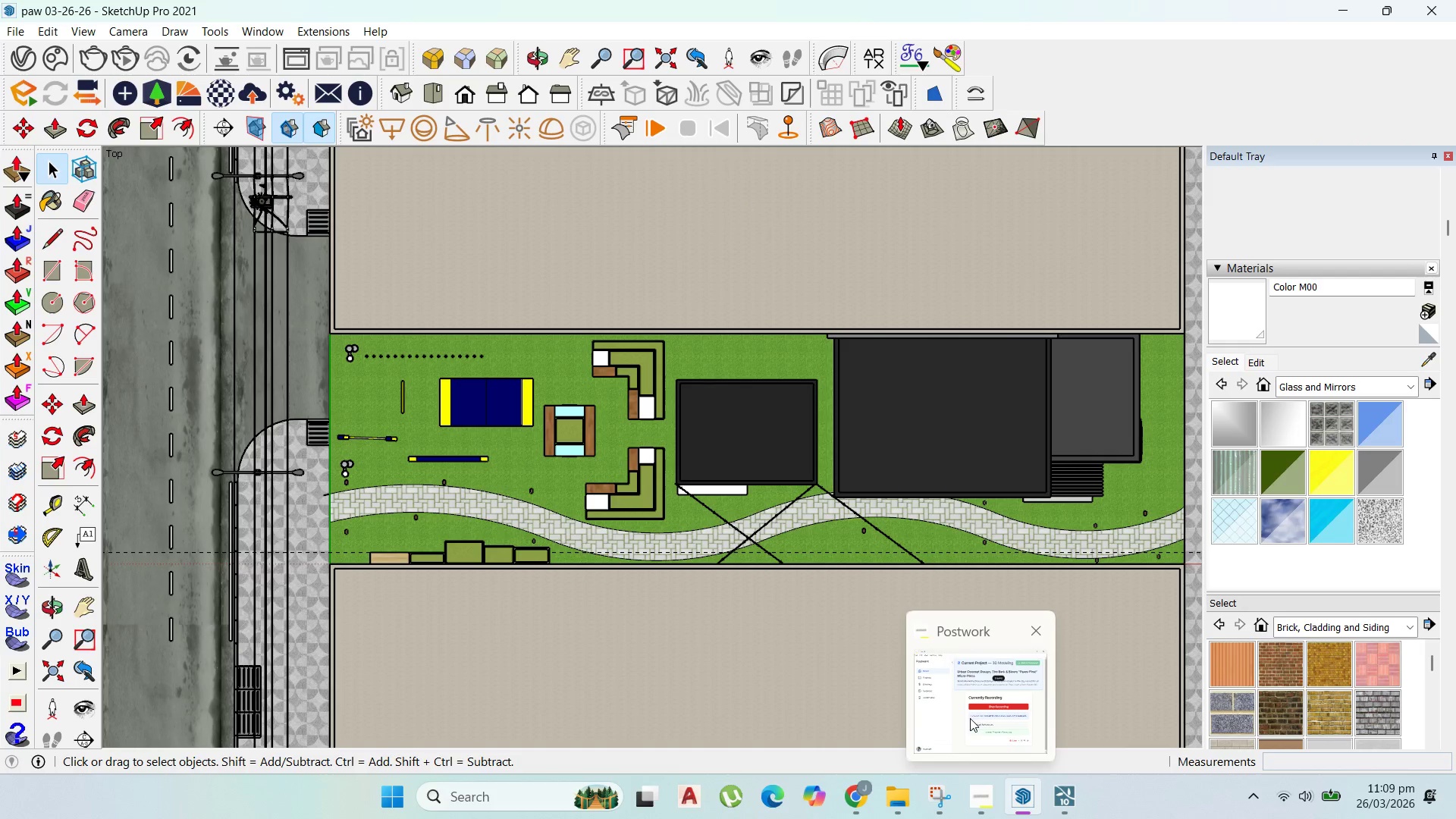 
scroll: coordinate [981, 212], scroll_direction: none, amount: 0.0
 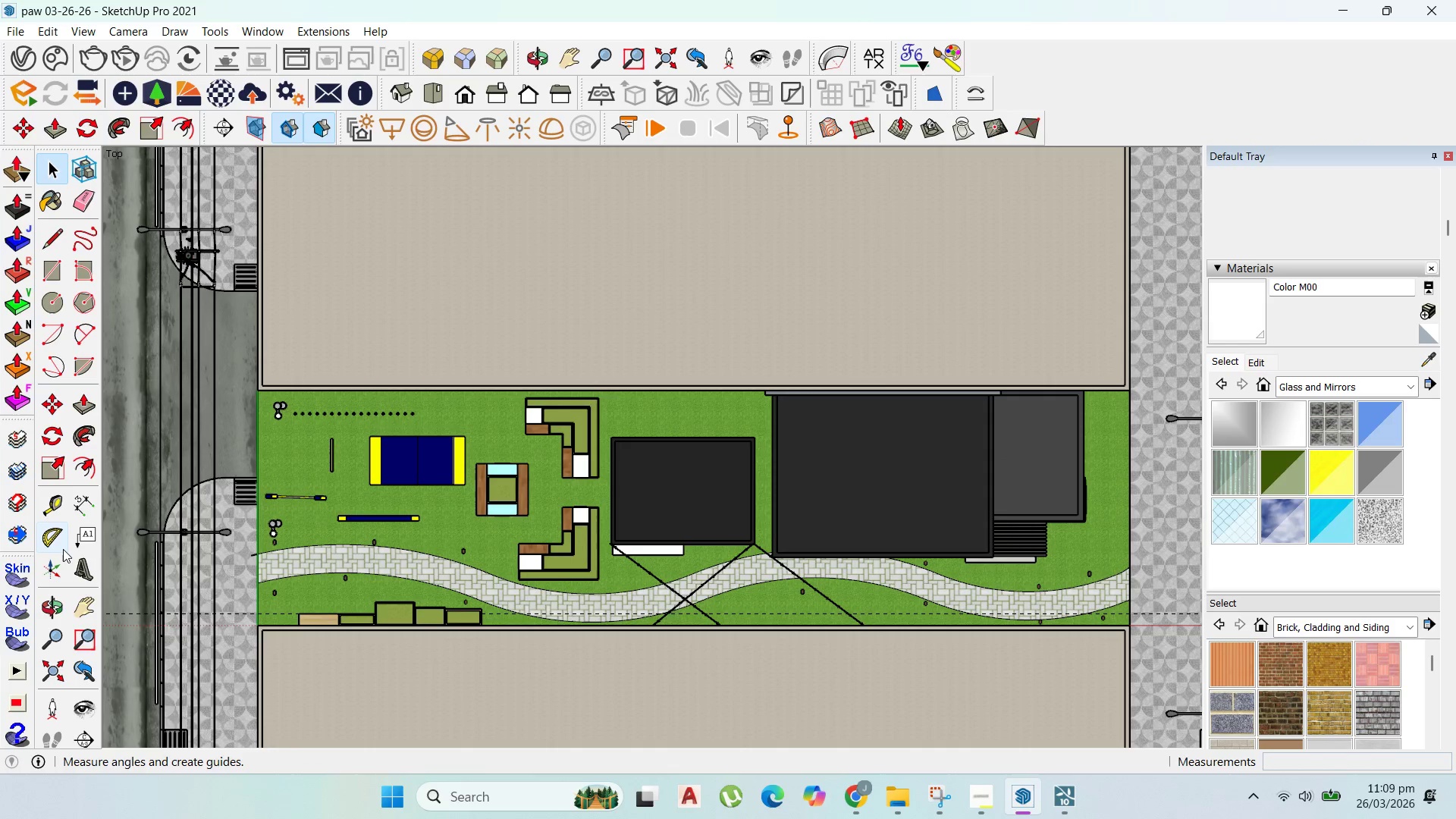 
left_click([81, 541])
 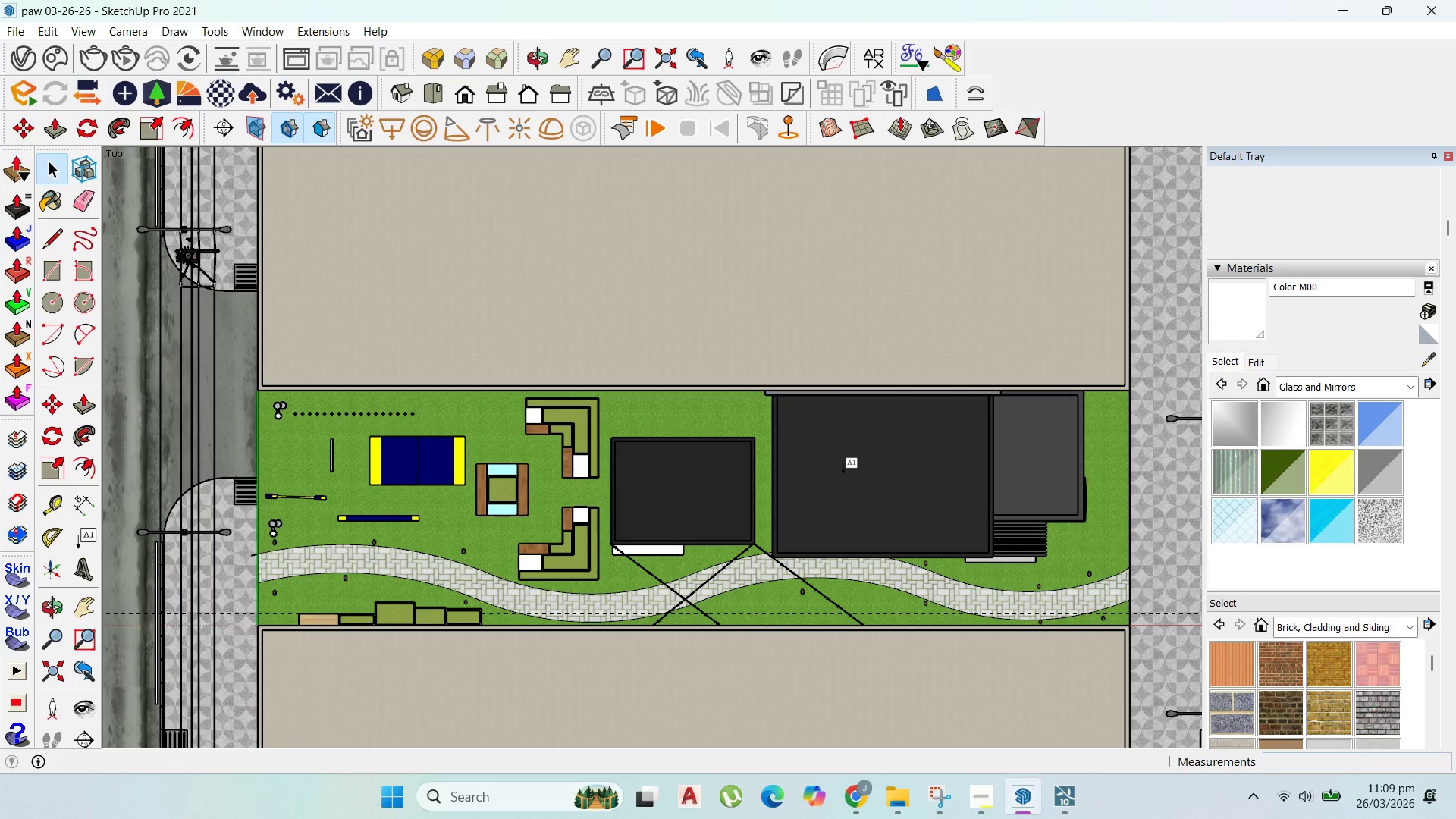 
left_click([846, 476])
 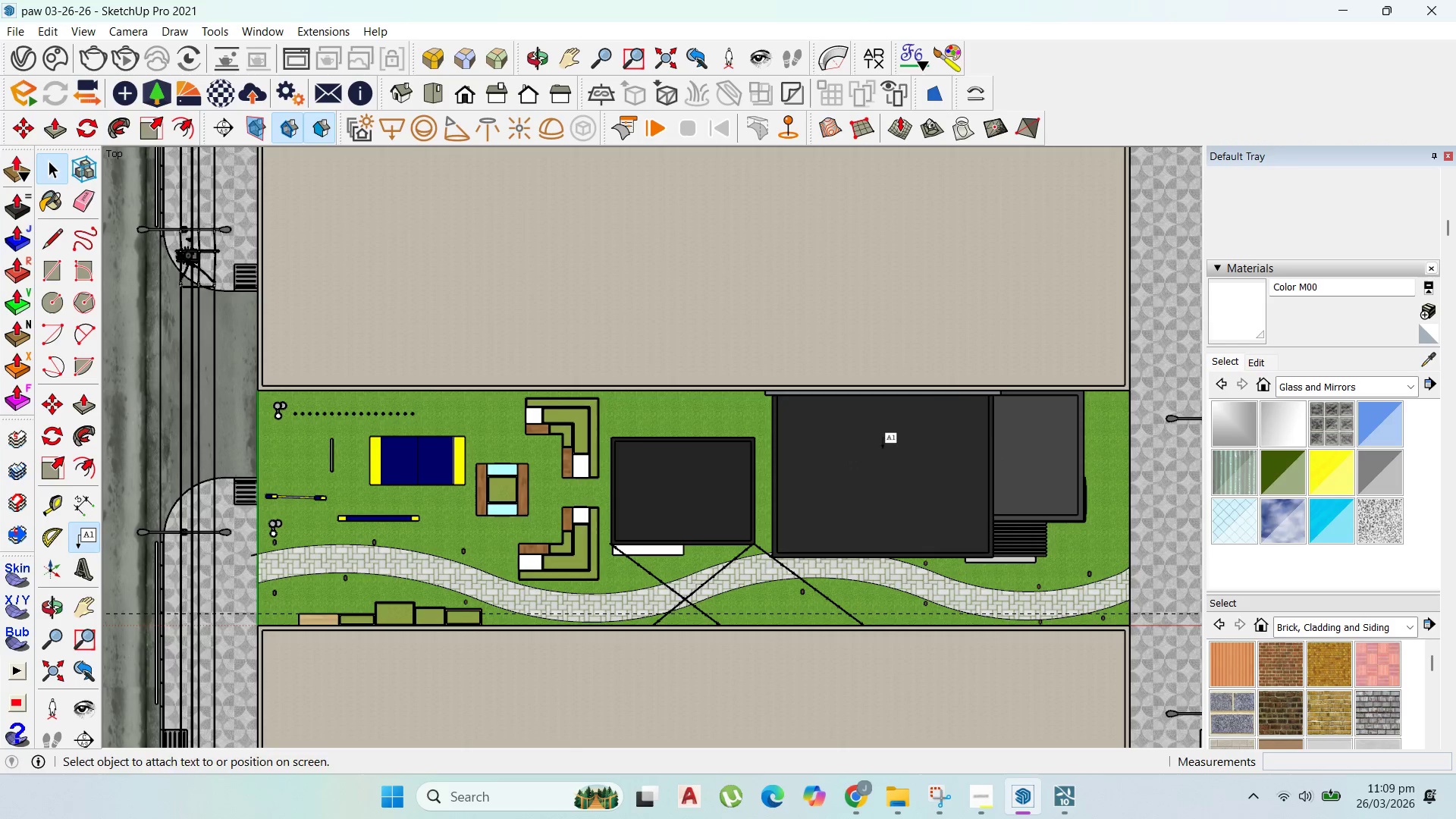 
left_click_drag(start_coordinate=[884, 457], to_coordinate=[1125, 412])
 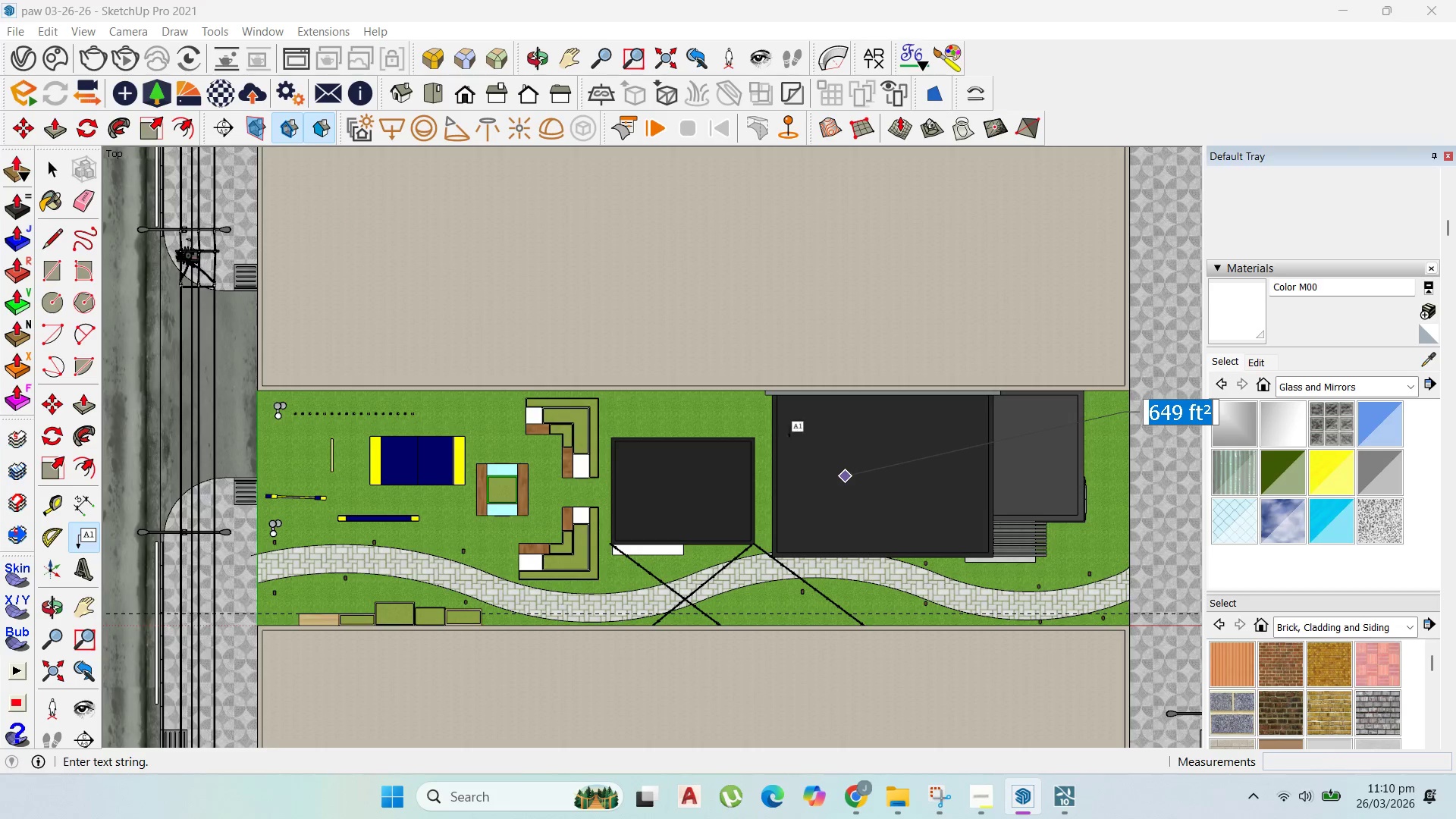 
scroll: coordinate [728, 443], scroll_direction: down, amount: 3.0
 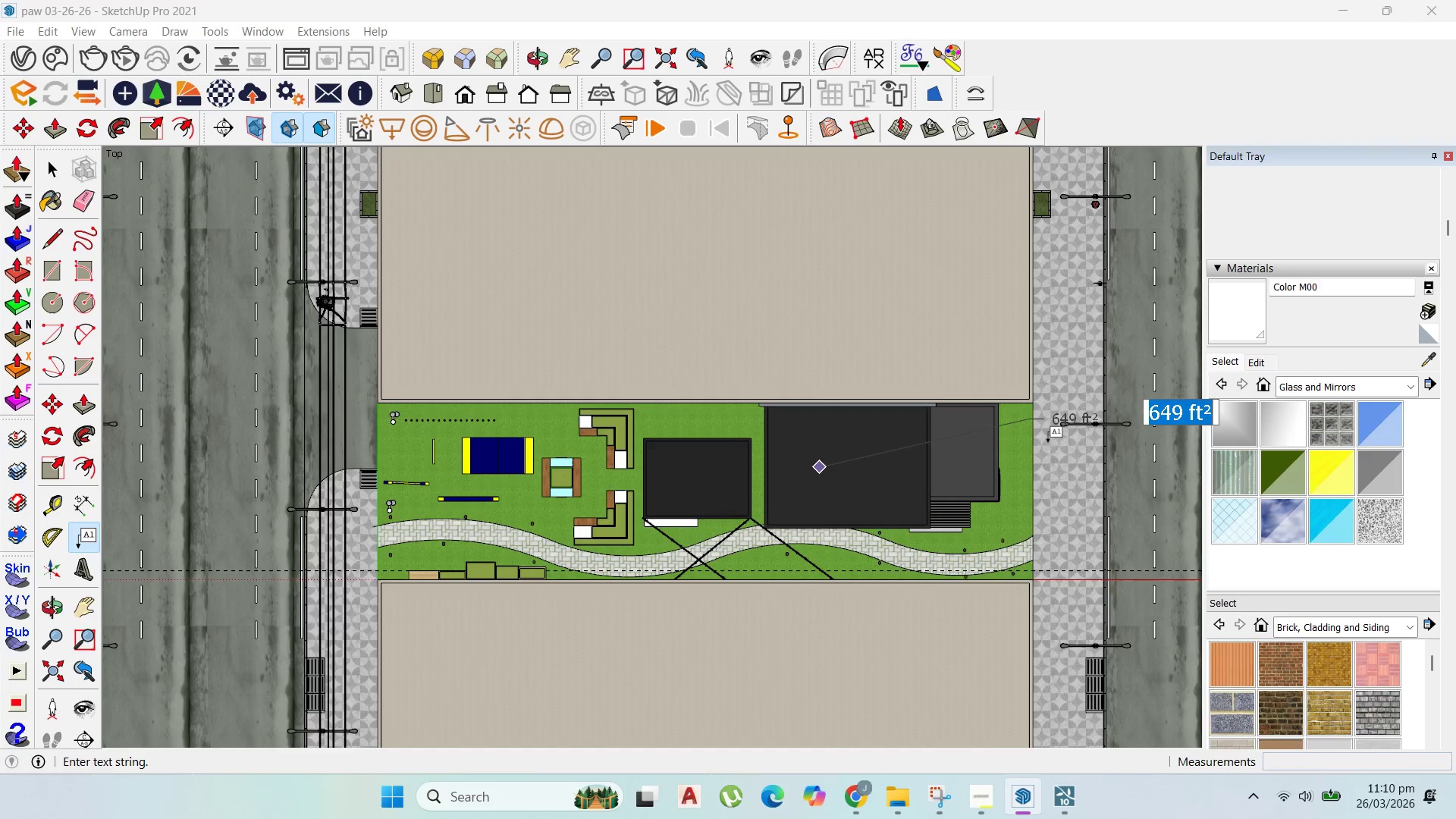 
scroll: coordinate [1131, 444], scroll_direction: up, amount: 2.0
 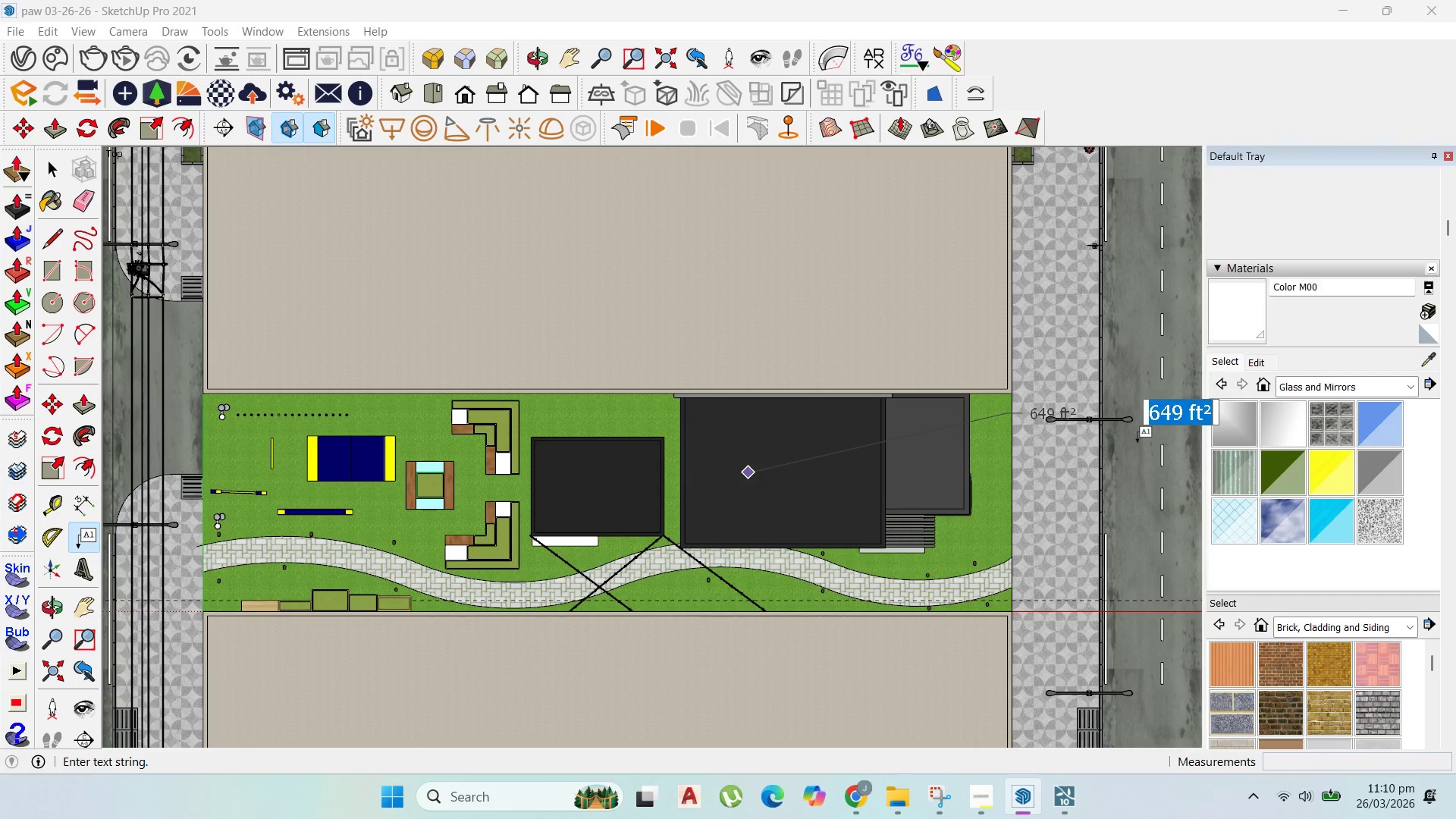 
type(p)
key(Backspace)
type(pet clinic)
 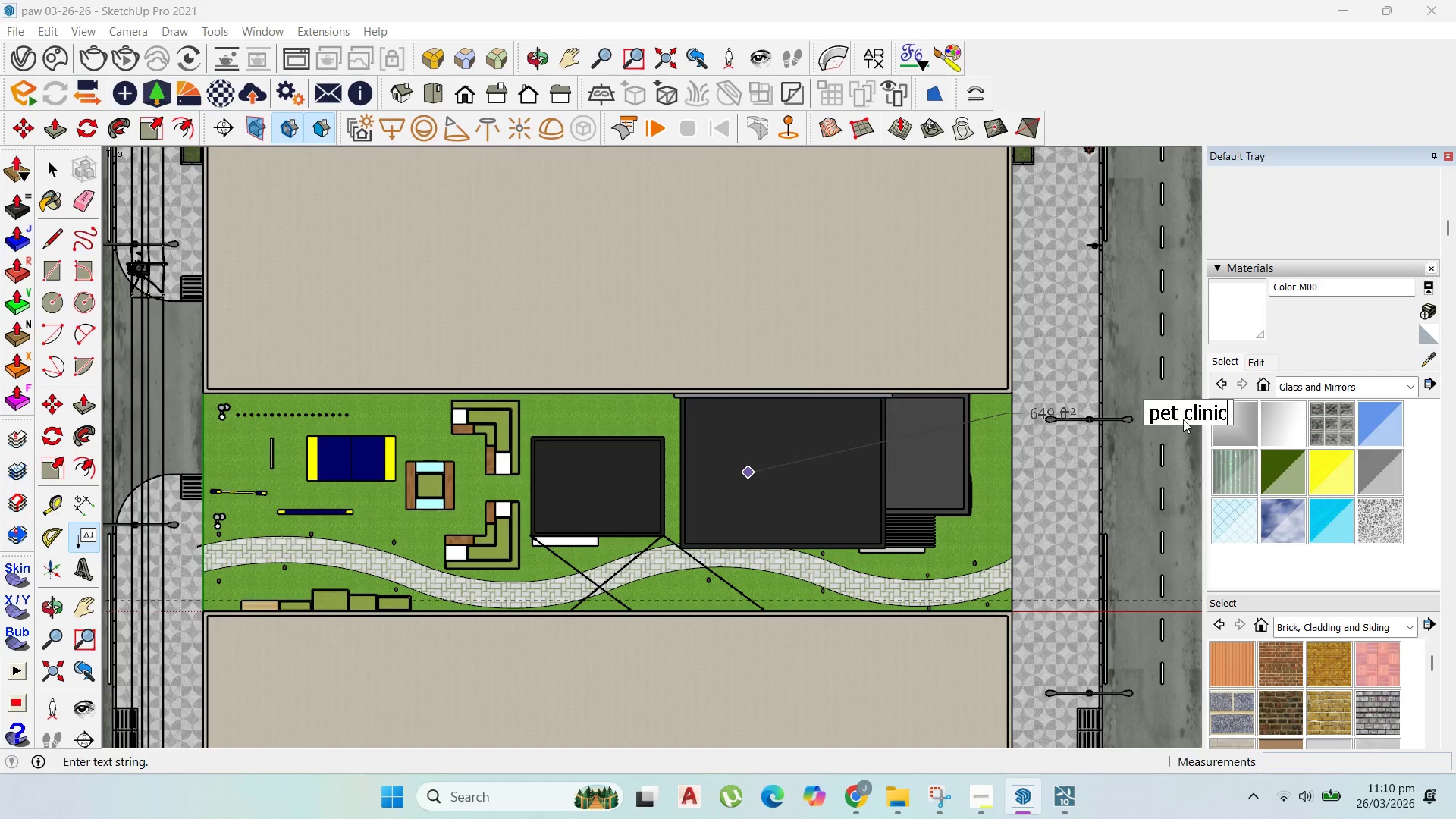 
double_click([1182, 418])
 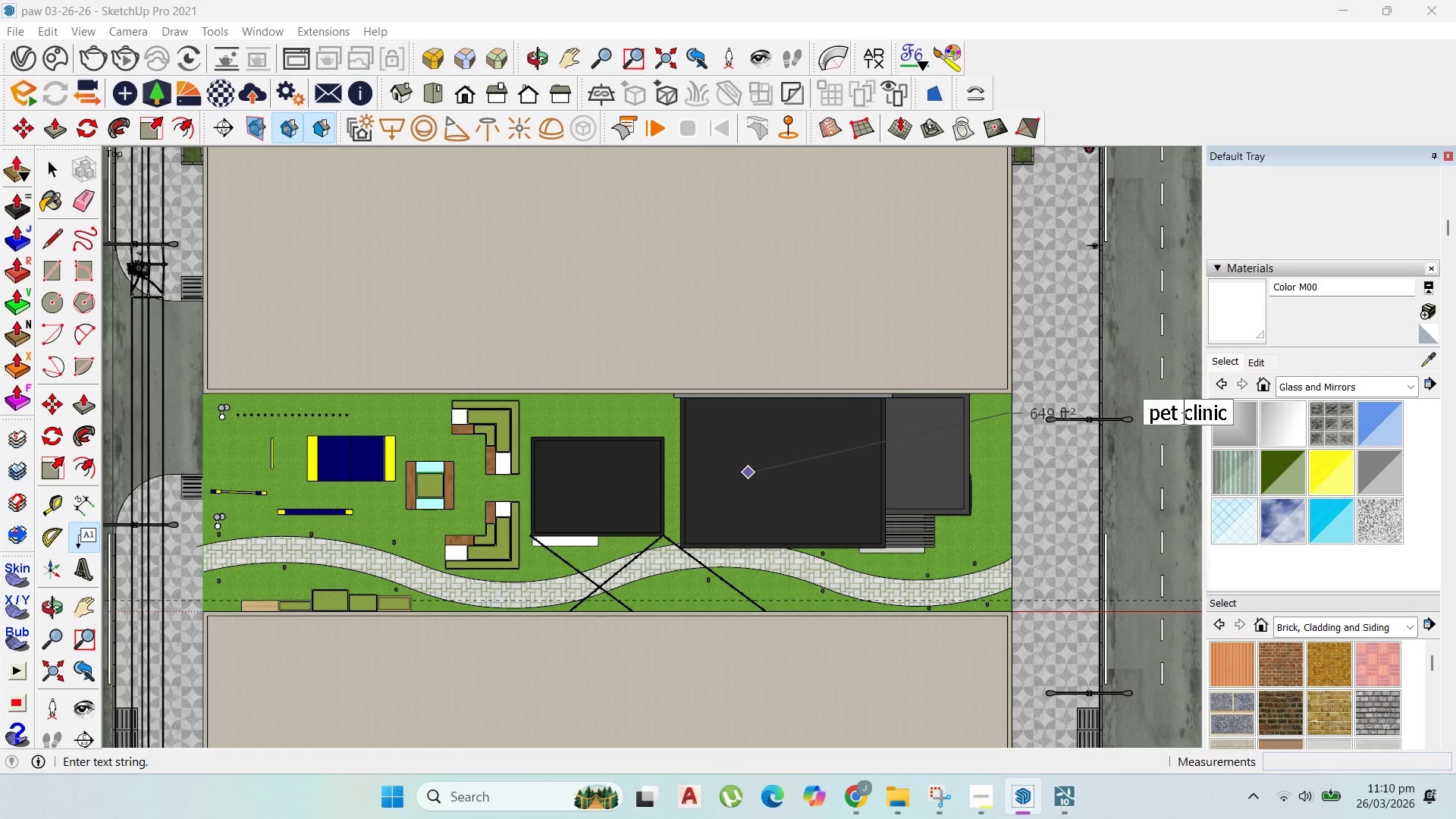 
triple_click([1182, 418])
 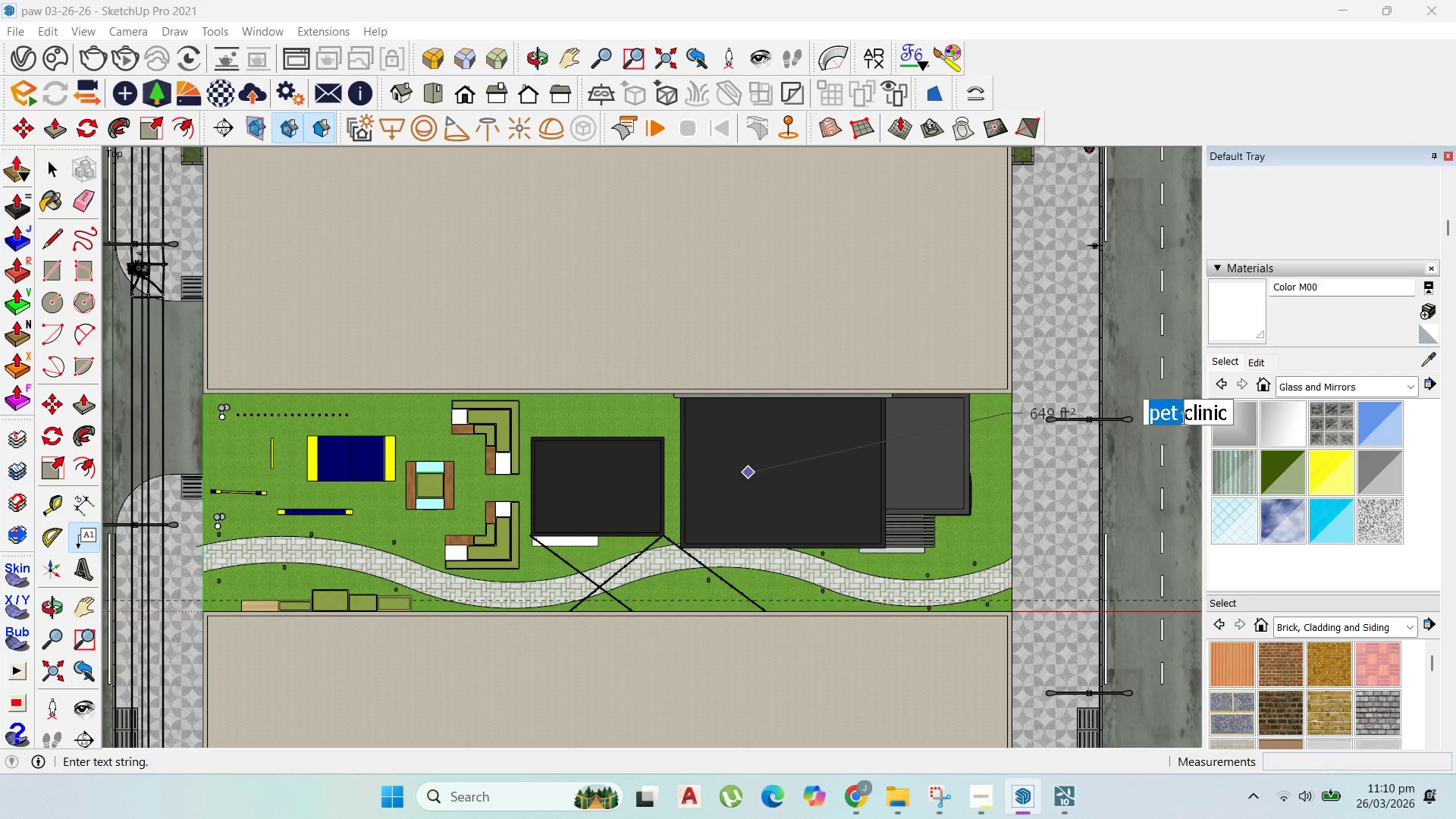 
triple_click([1182, 418])
 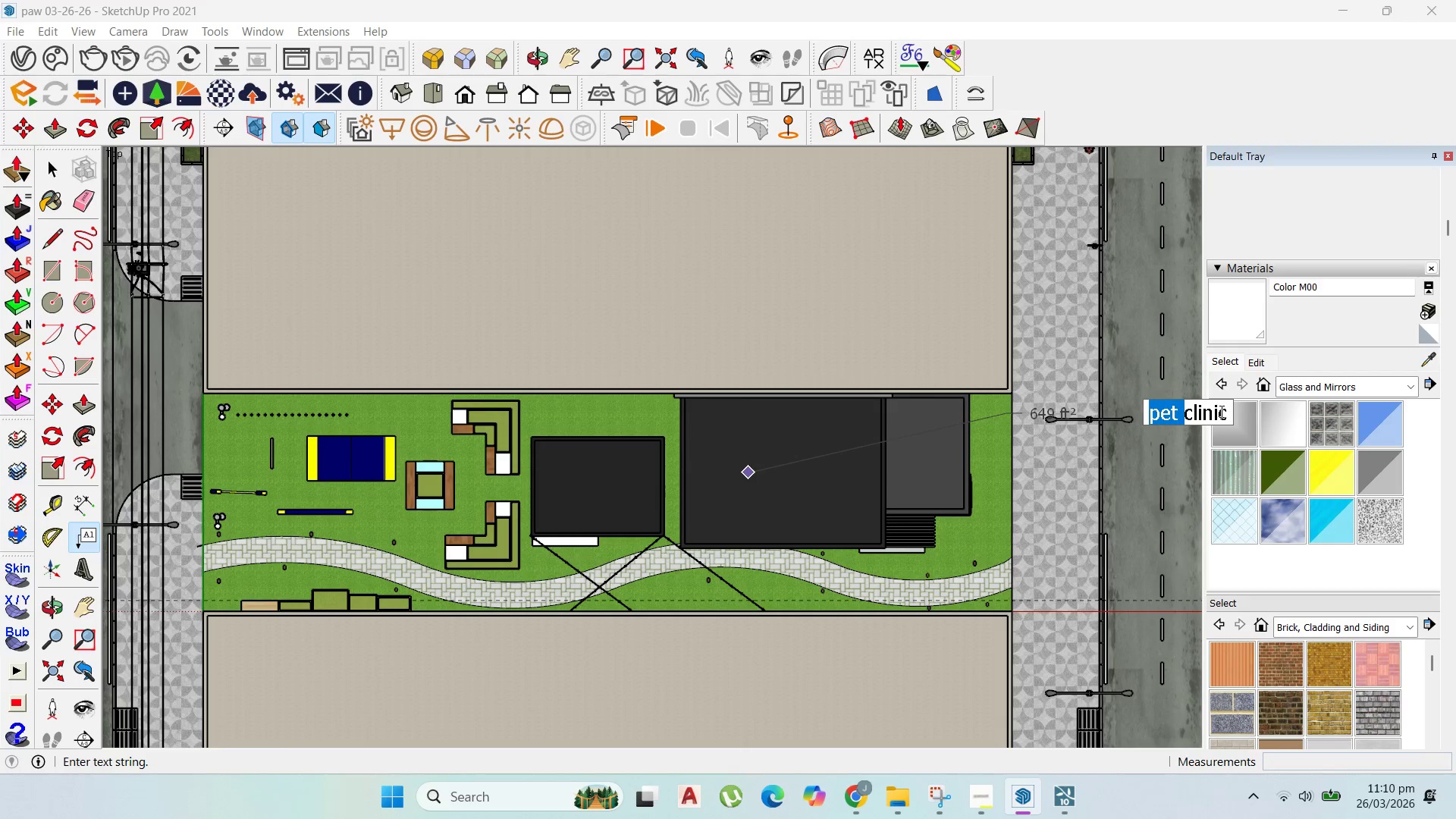 
left_click([1220, 411])
 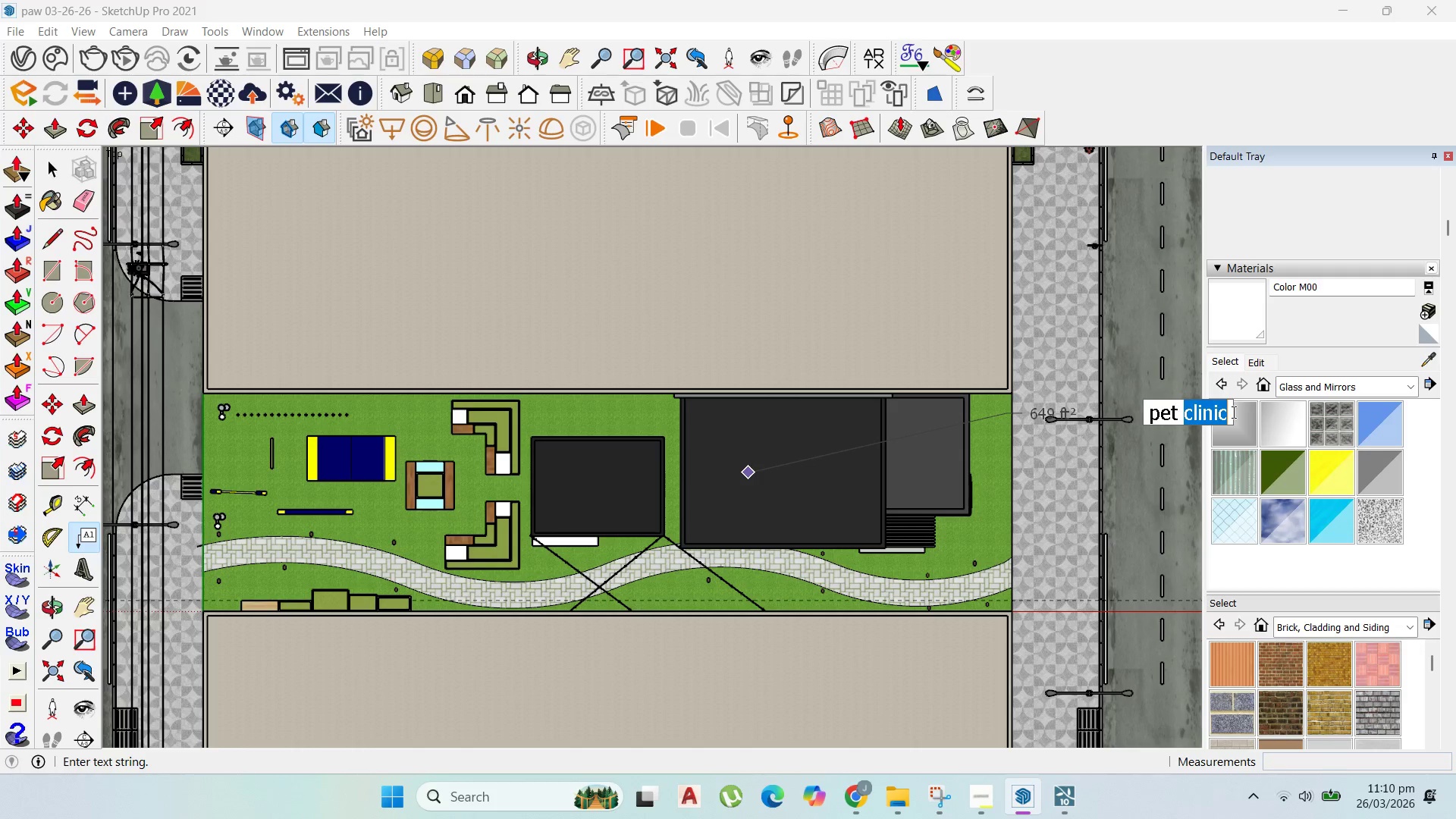 
left_click([1232, 412])
 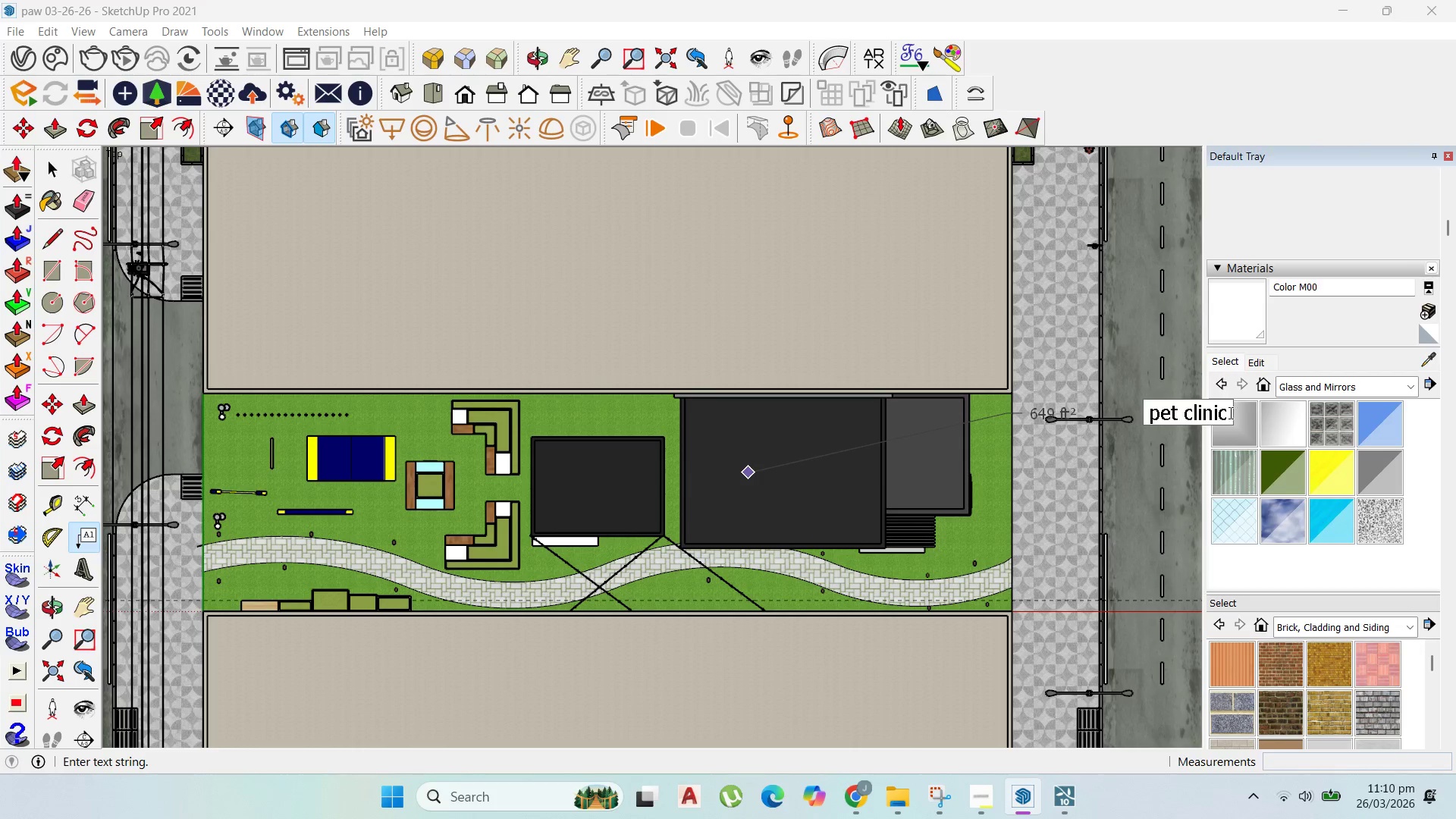 
left_click_drag(start_coordinate=[1231, 413], to_coordinate=[1146, 411])
 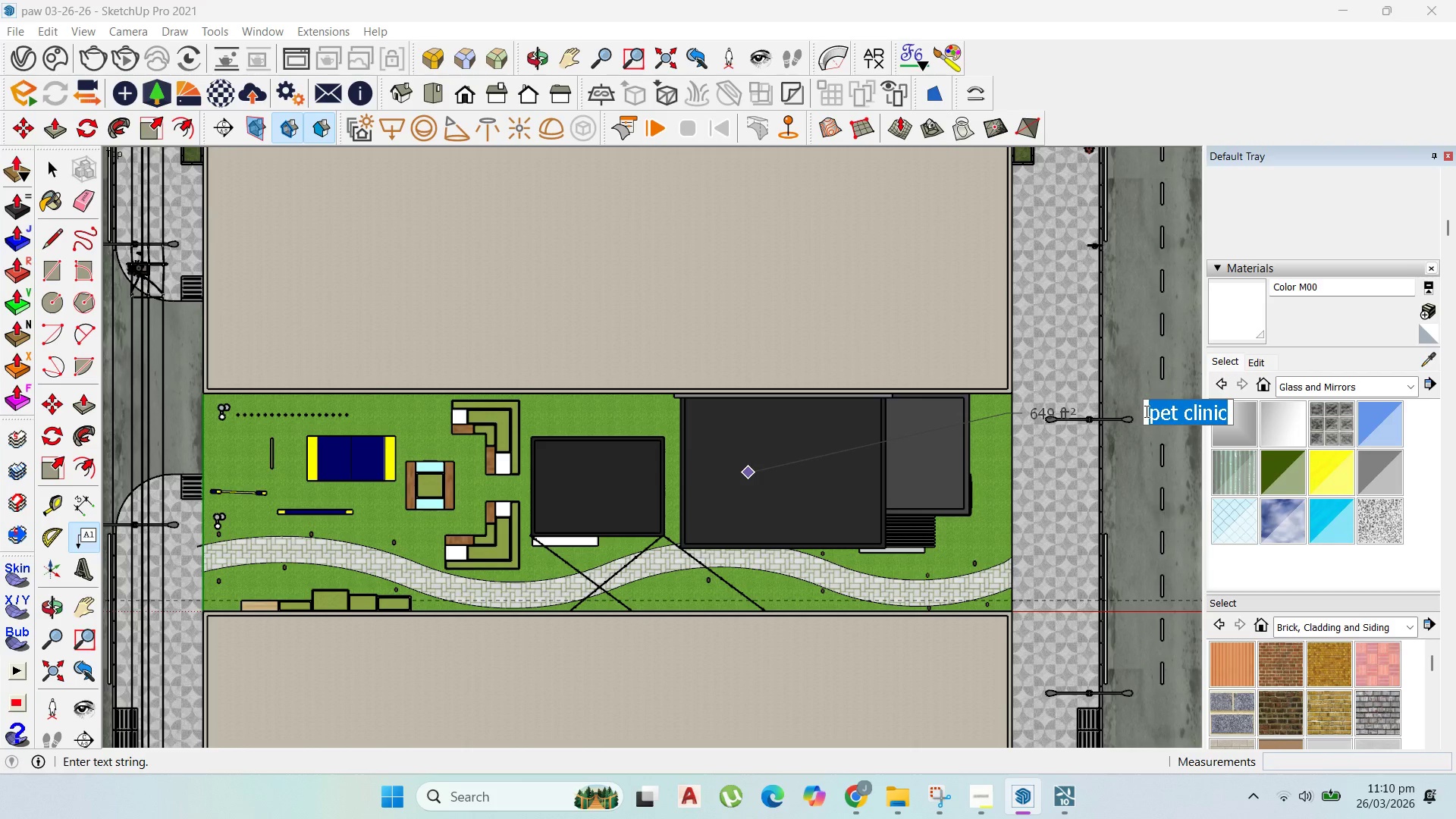 
type(PET CLINIC)
 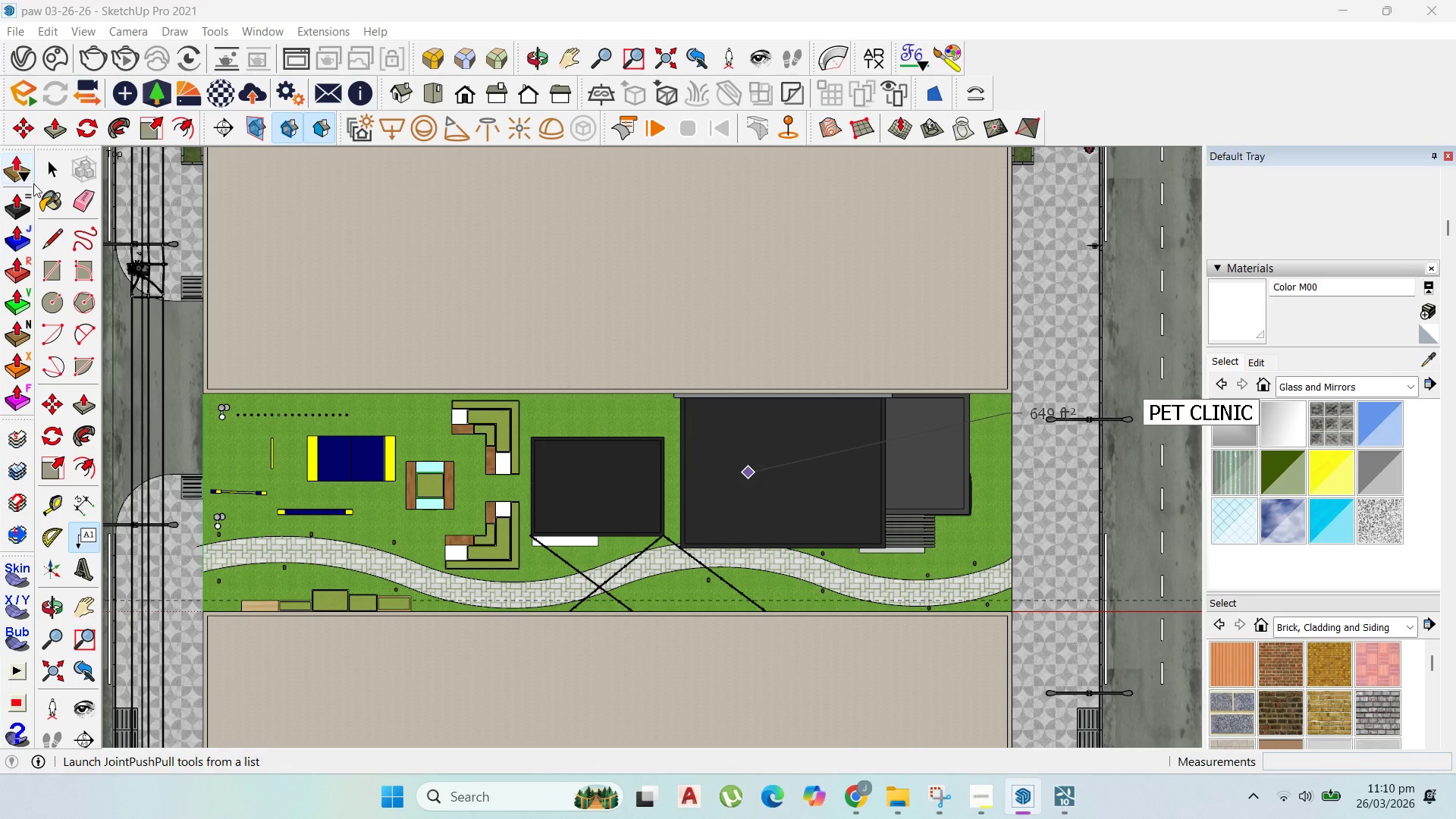 
left_click([54, 174])
 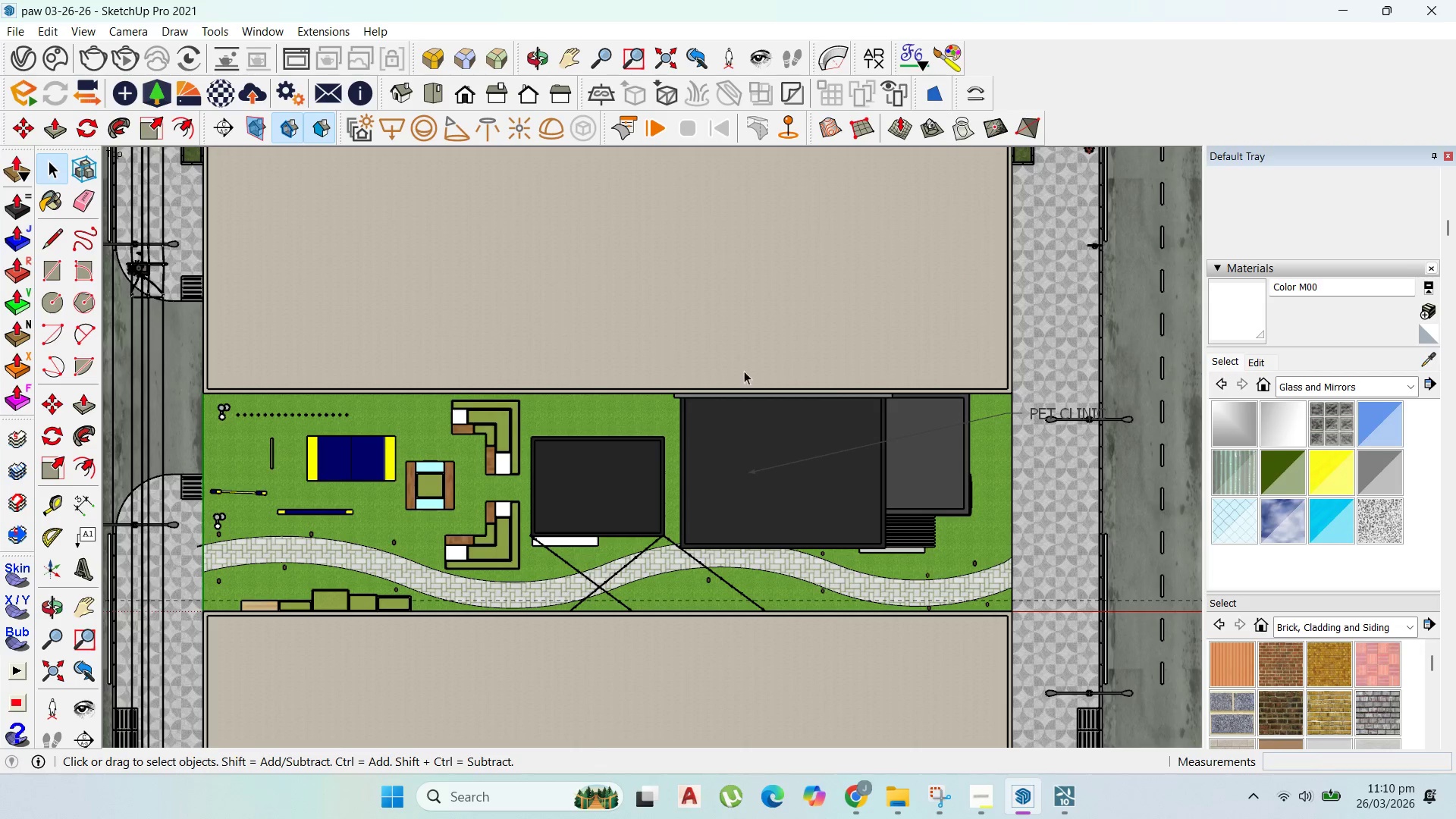 
left_click([1020, 406])
 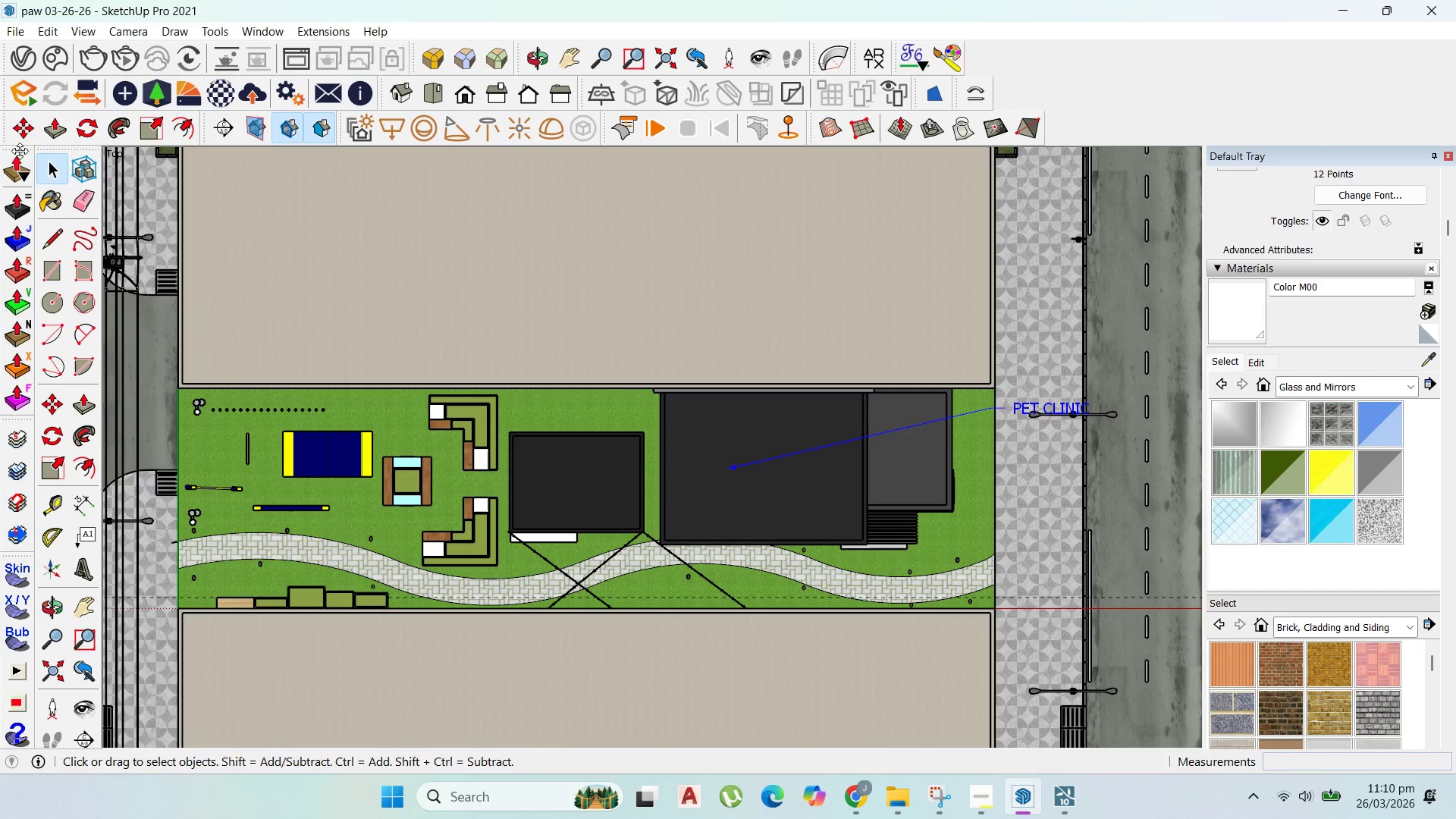 
scroll: coordinate [1043, 441], scroll_direction: none, amount: 0.0
 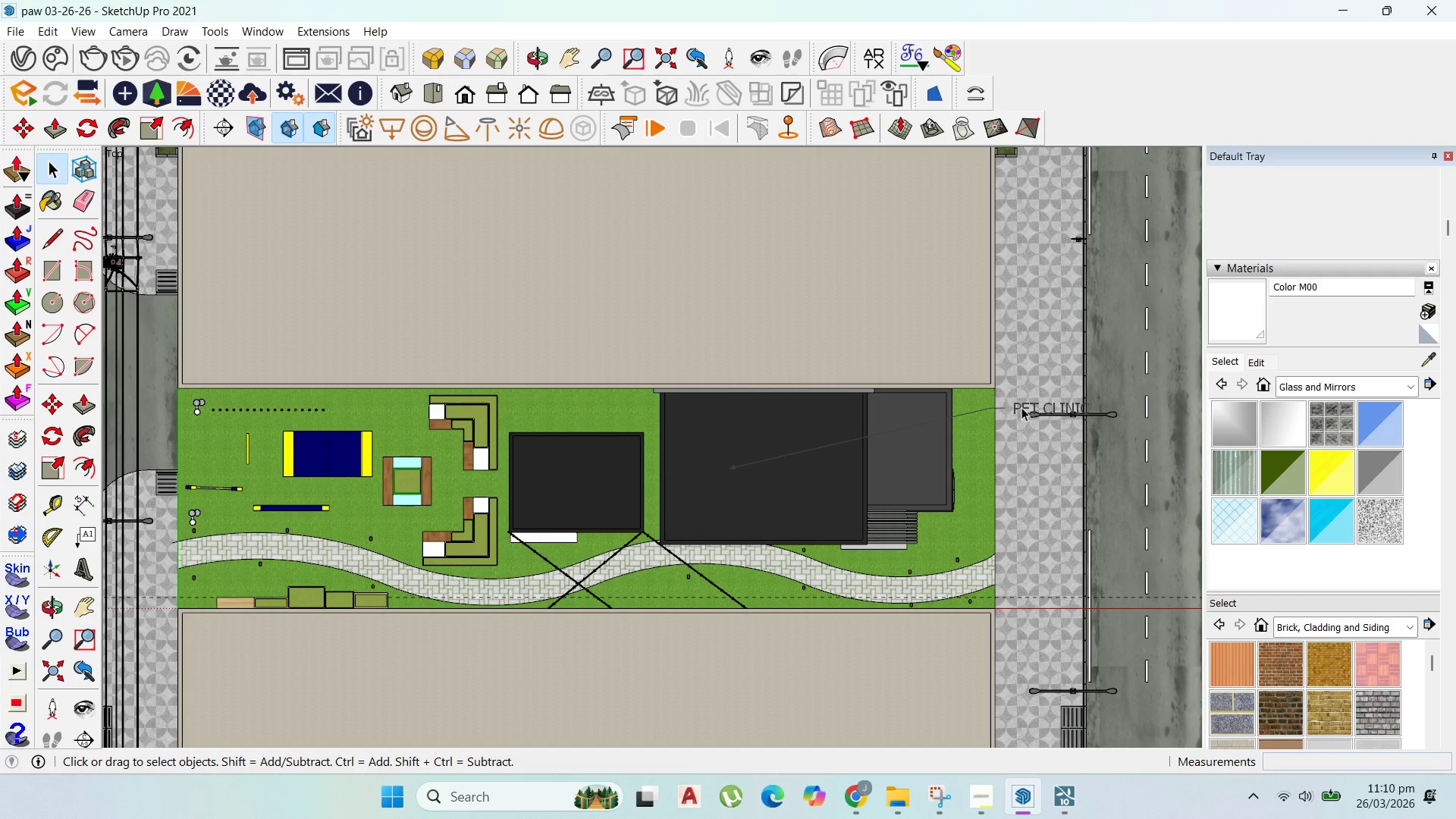 
left_click([27, 130])
 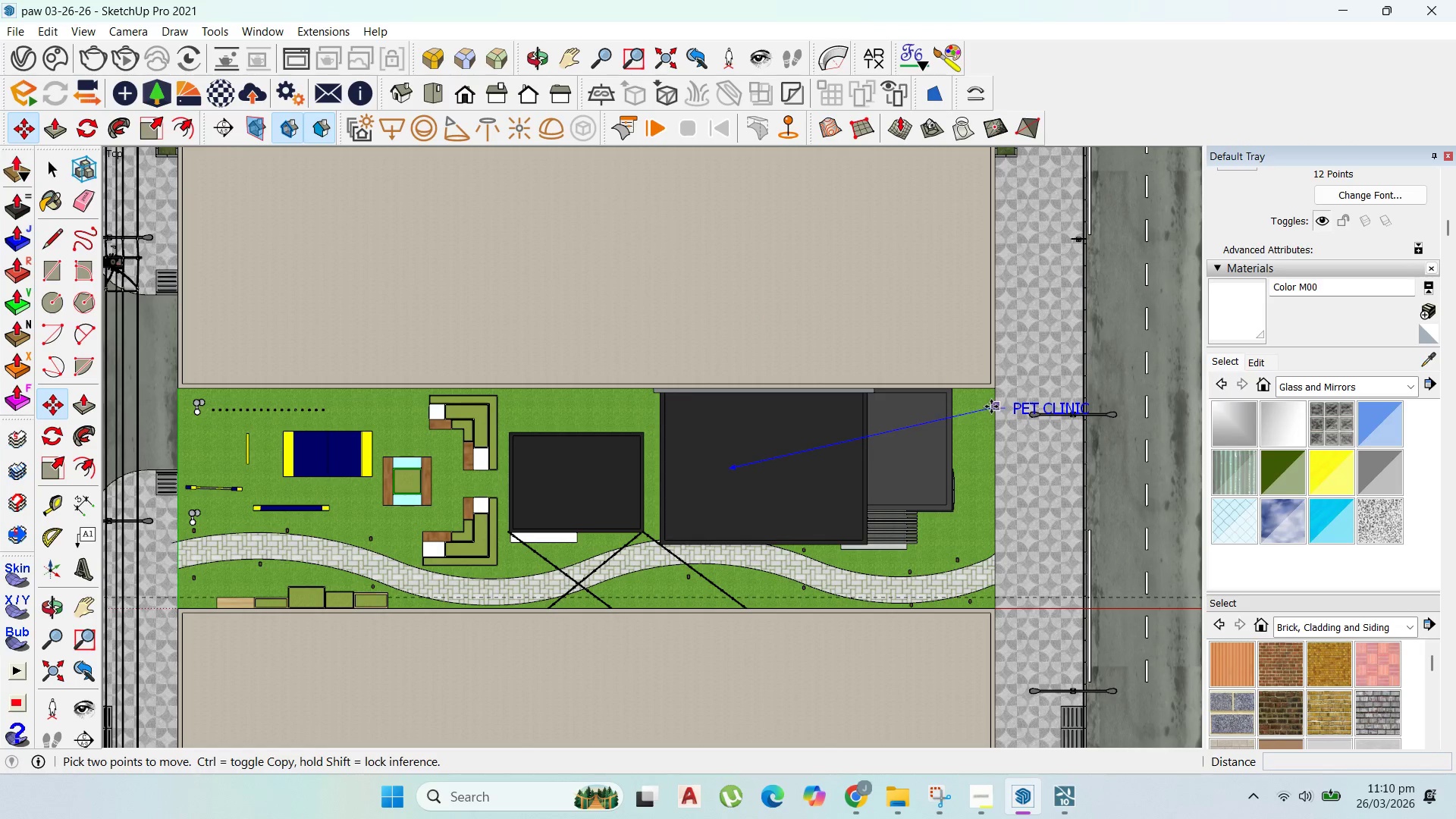 
left_click([991, 407])
 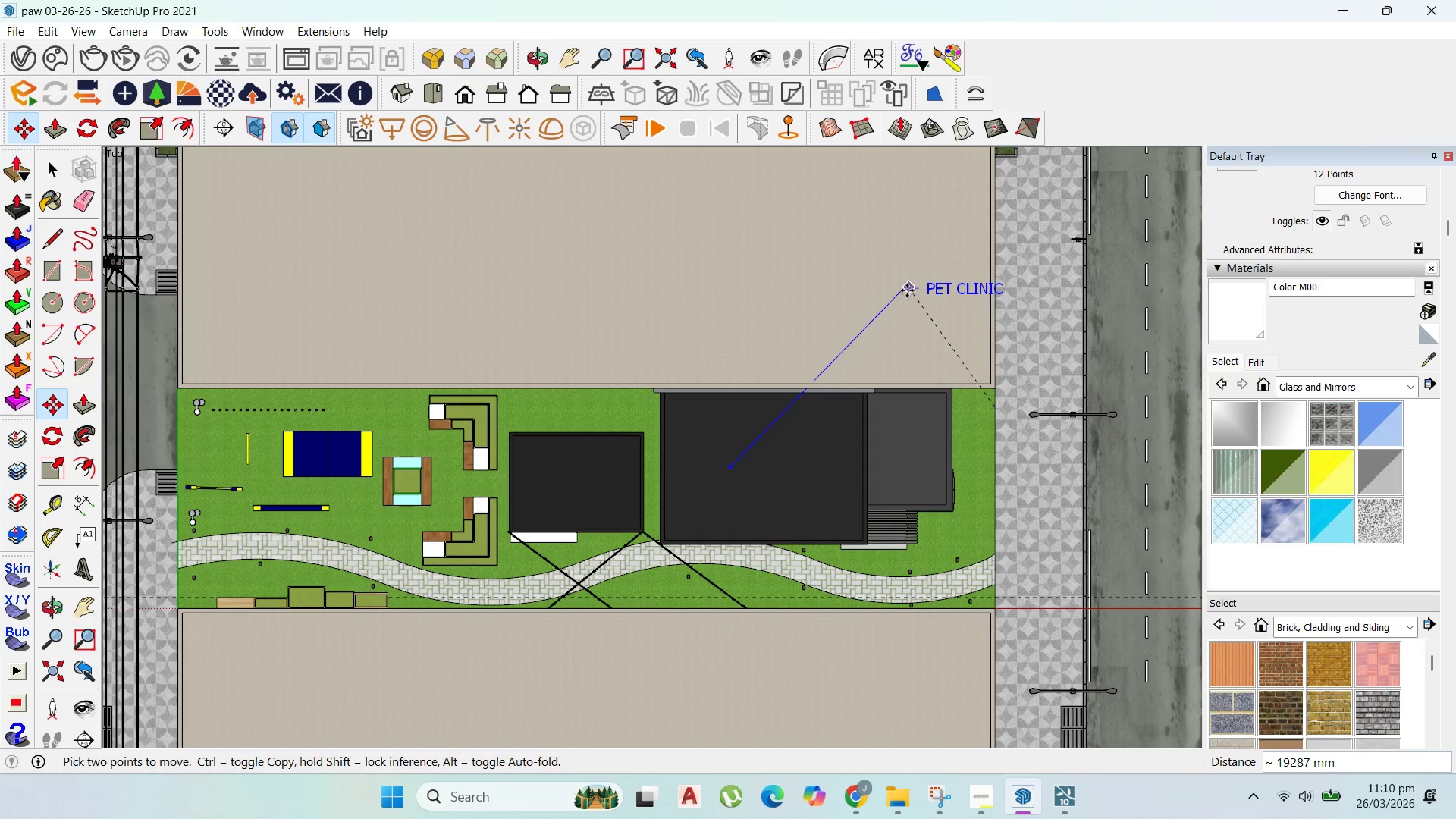 
left_click([875, 292])
 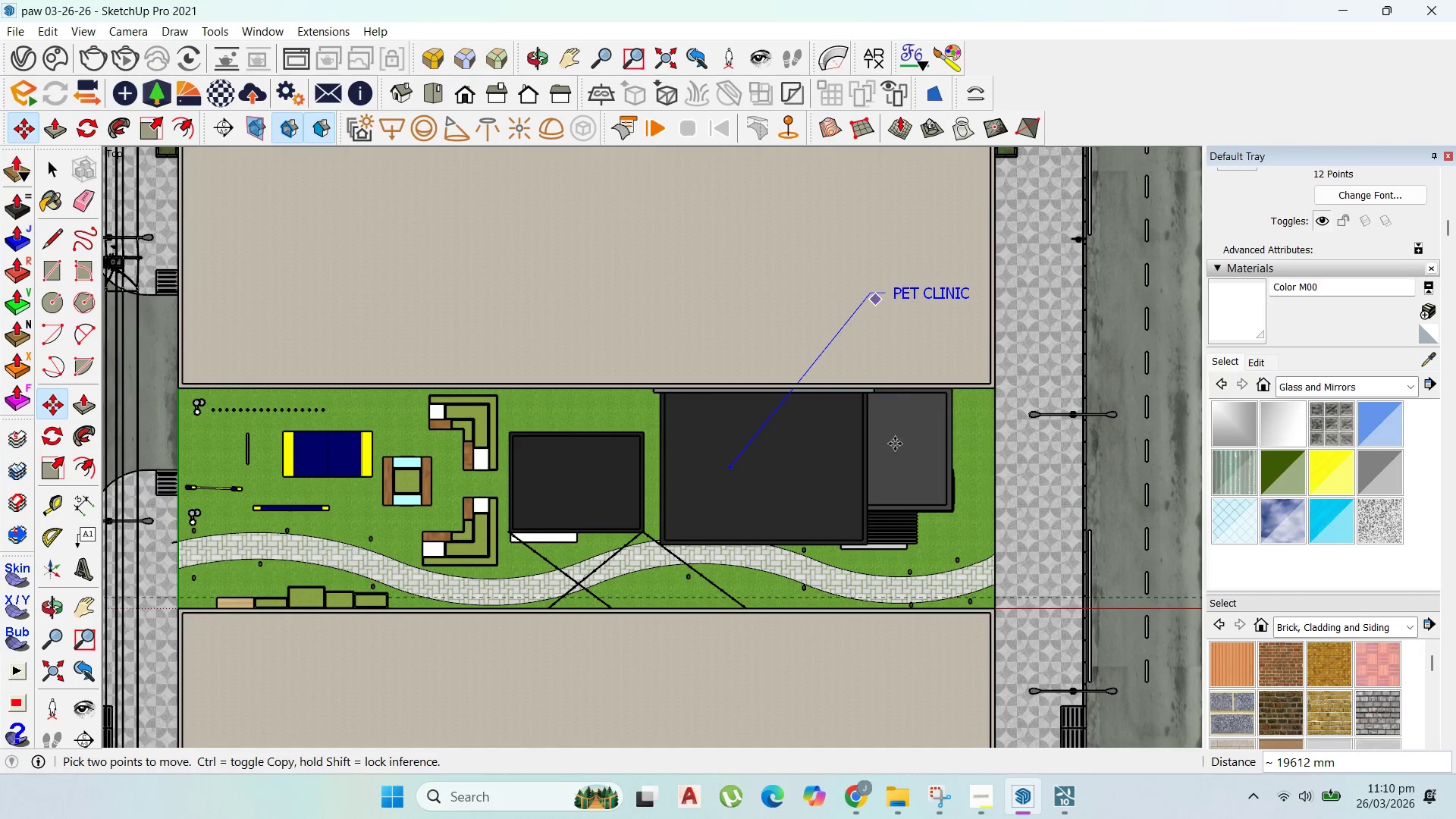 
scroll: coordinate [893, 450], scroll_direction: down, amount: 3.0
 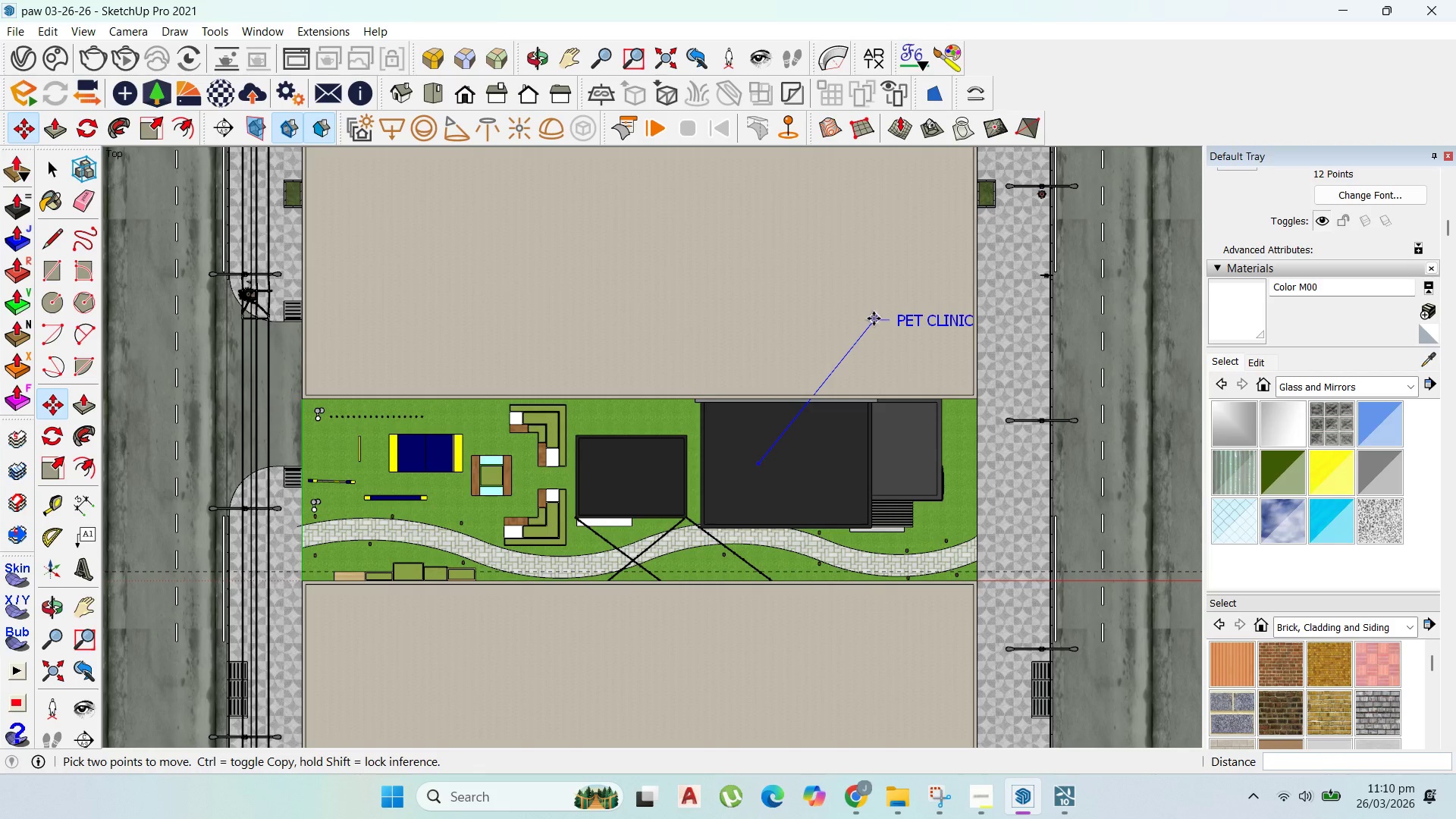 
left_click([855, 317])
 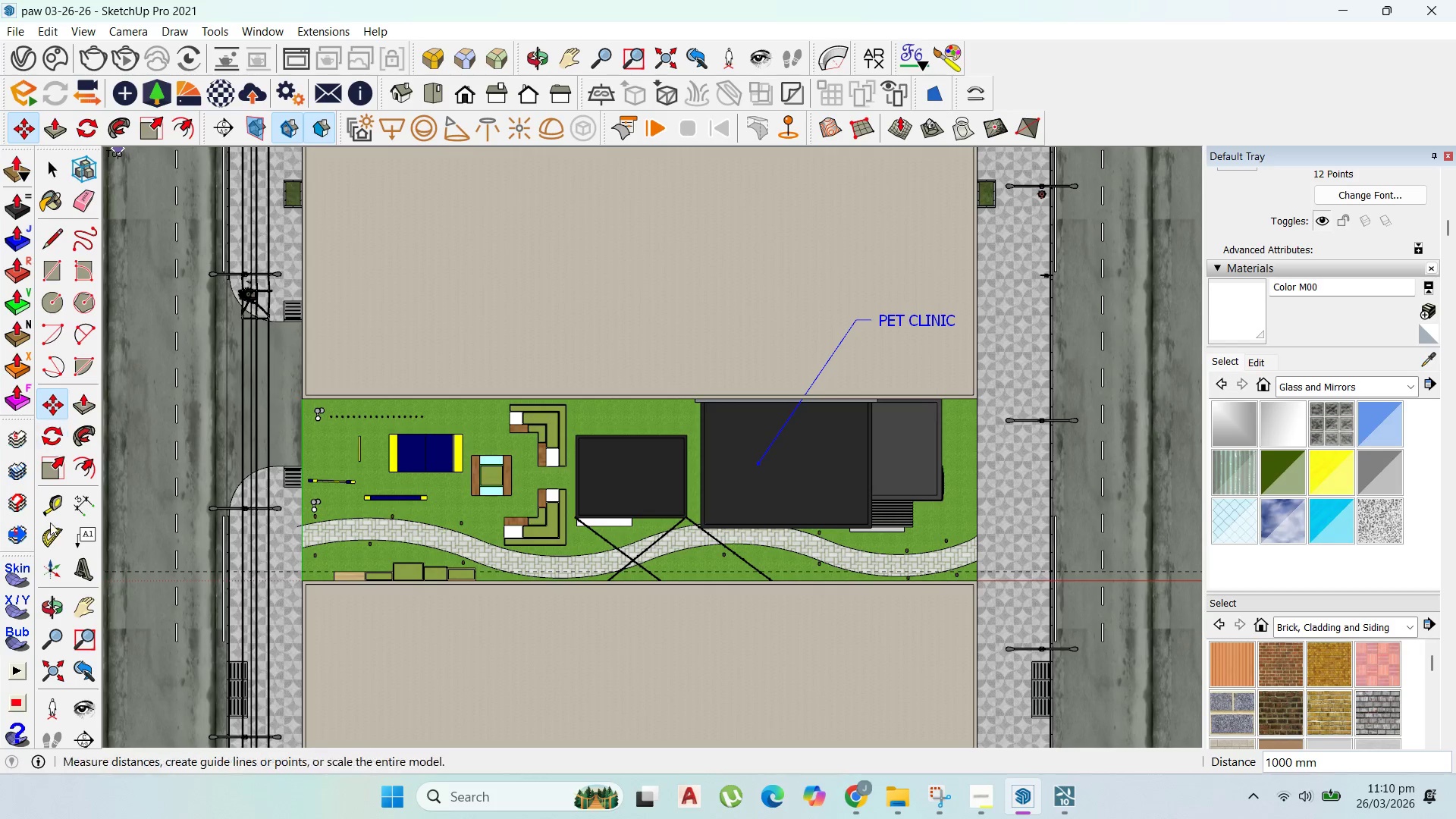 
left_click([84, 530])
 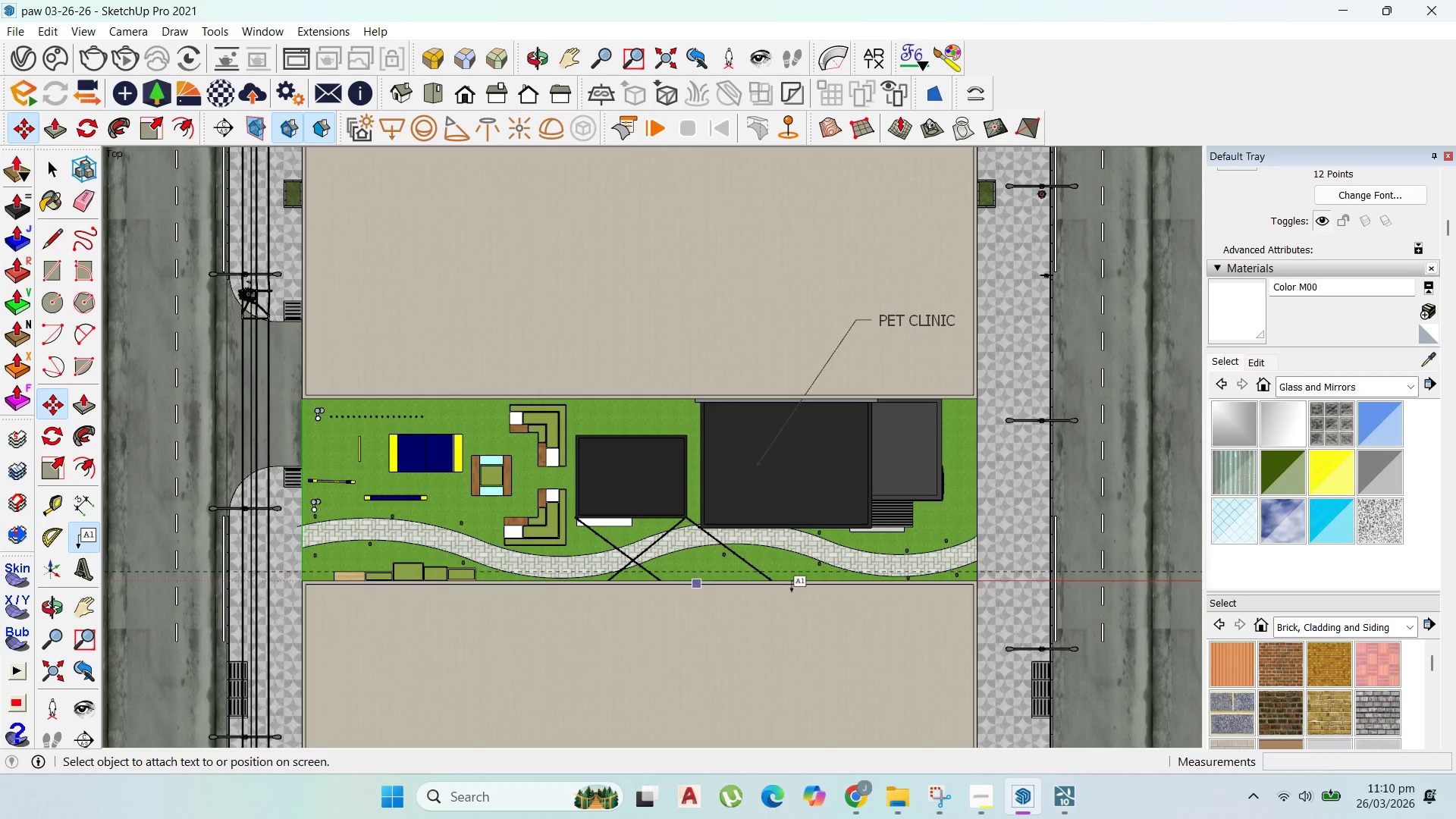 
scroll: coordinate [678, 523], scroll_direction: up, amount: 1.0
 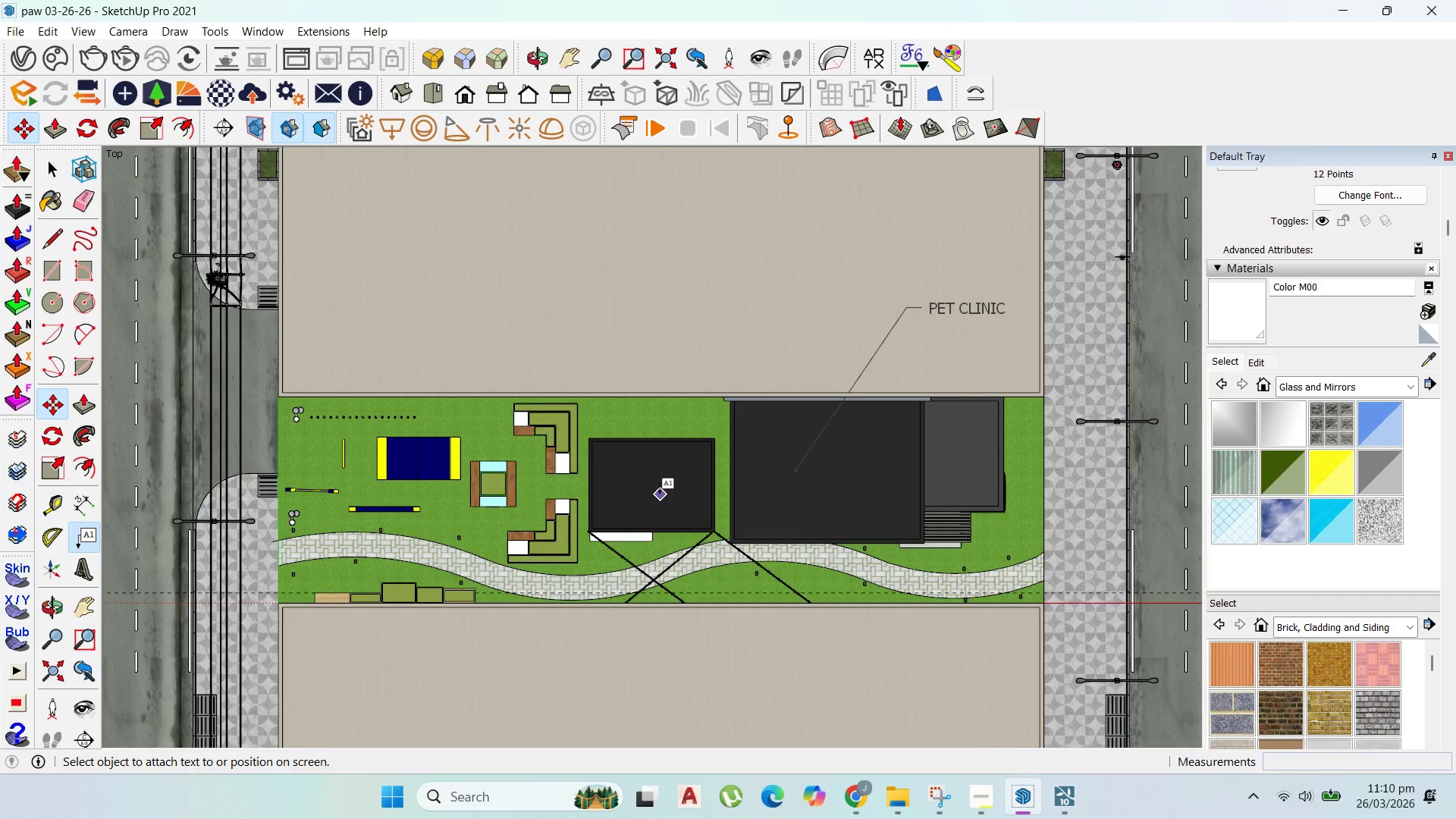 
left_click([660, 495])
 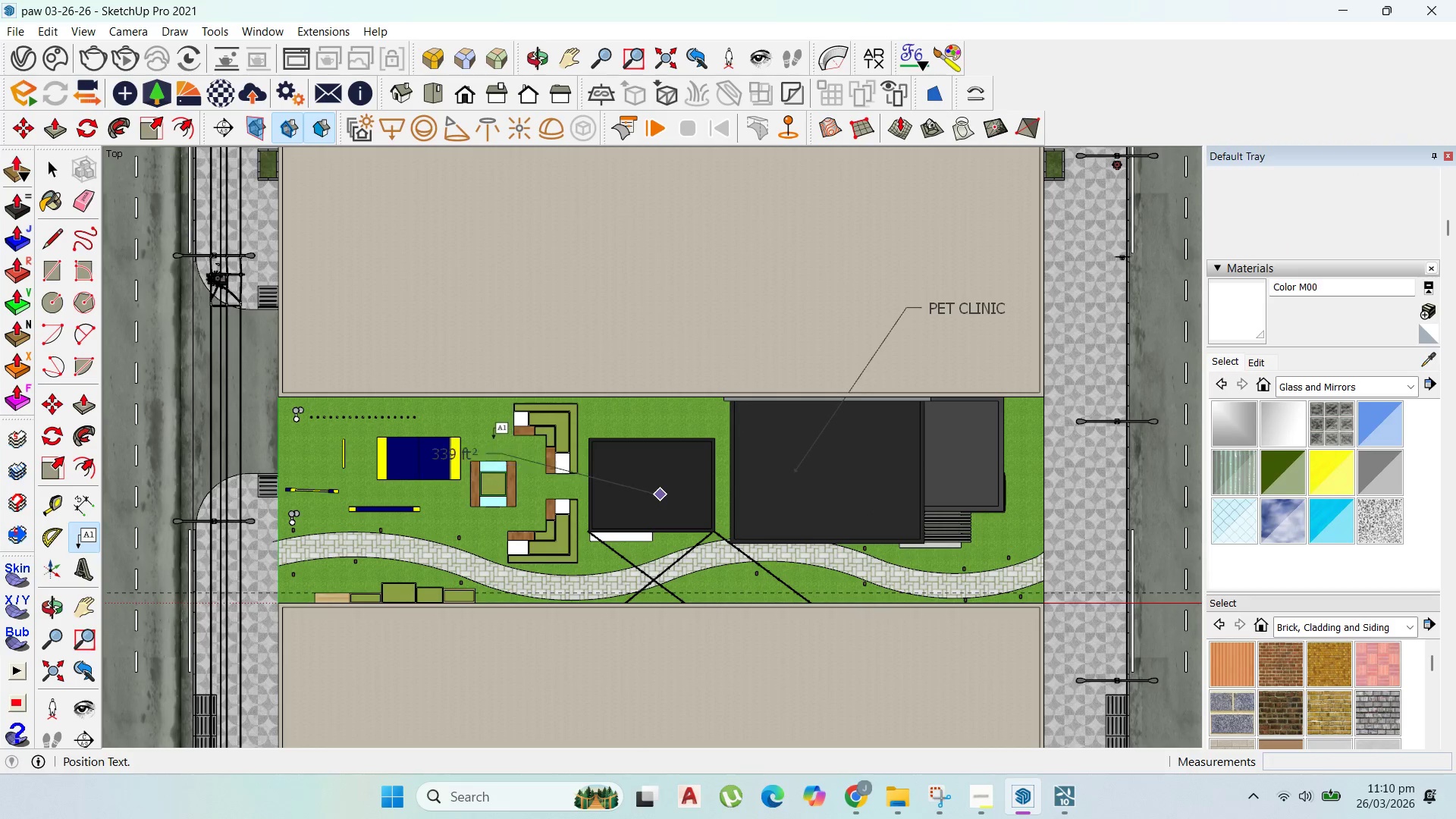 
left_click([497, 422])
 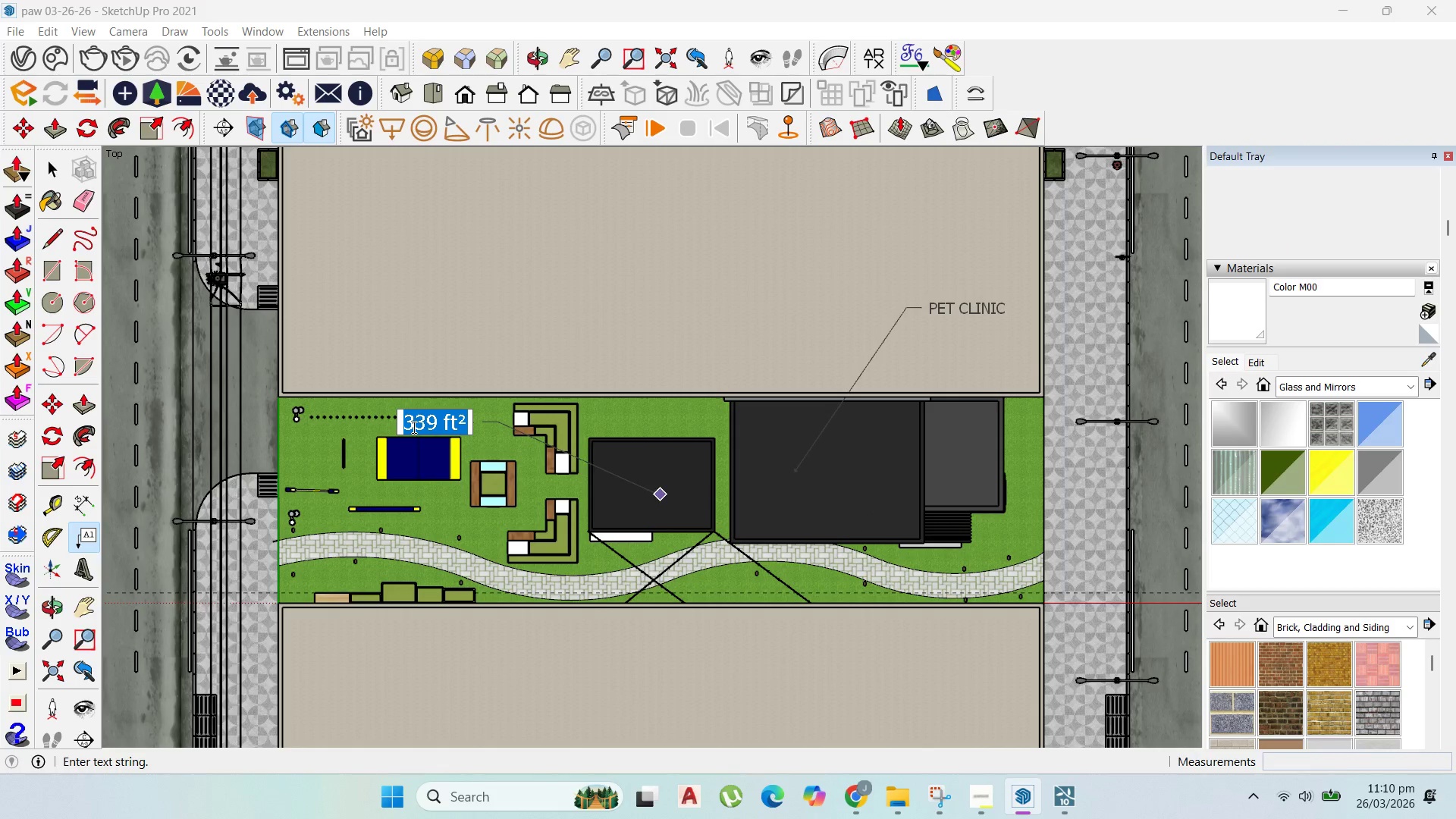 
type(PET )
 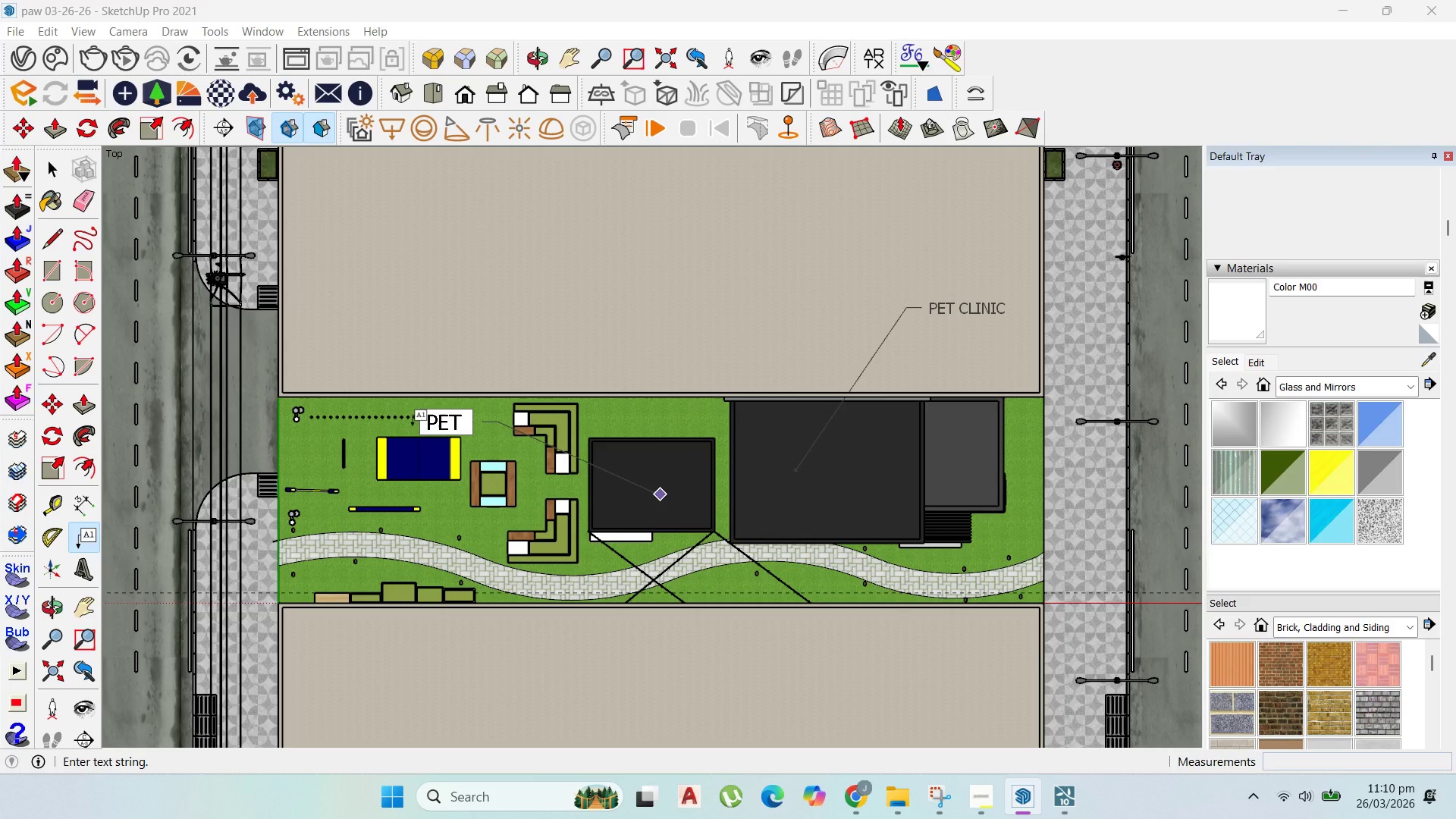 
type(BAKET)
key(Backspace)
type(RY)
 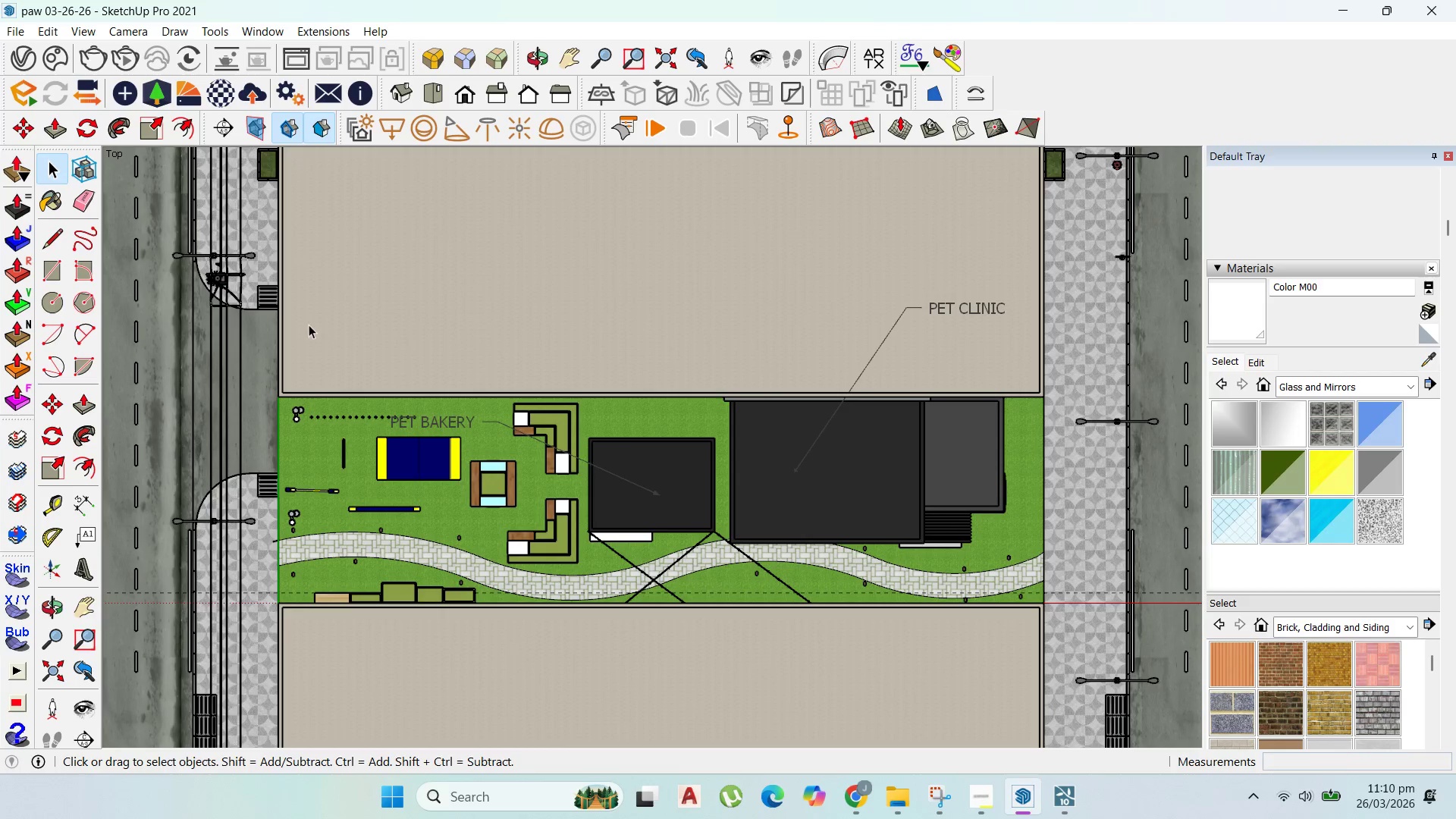 
left_click([469, 428])
 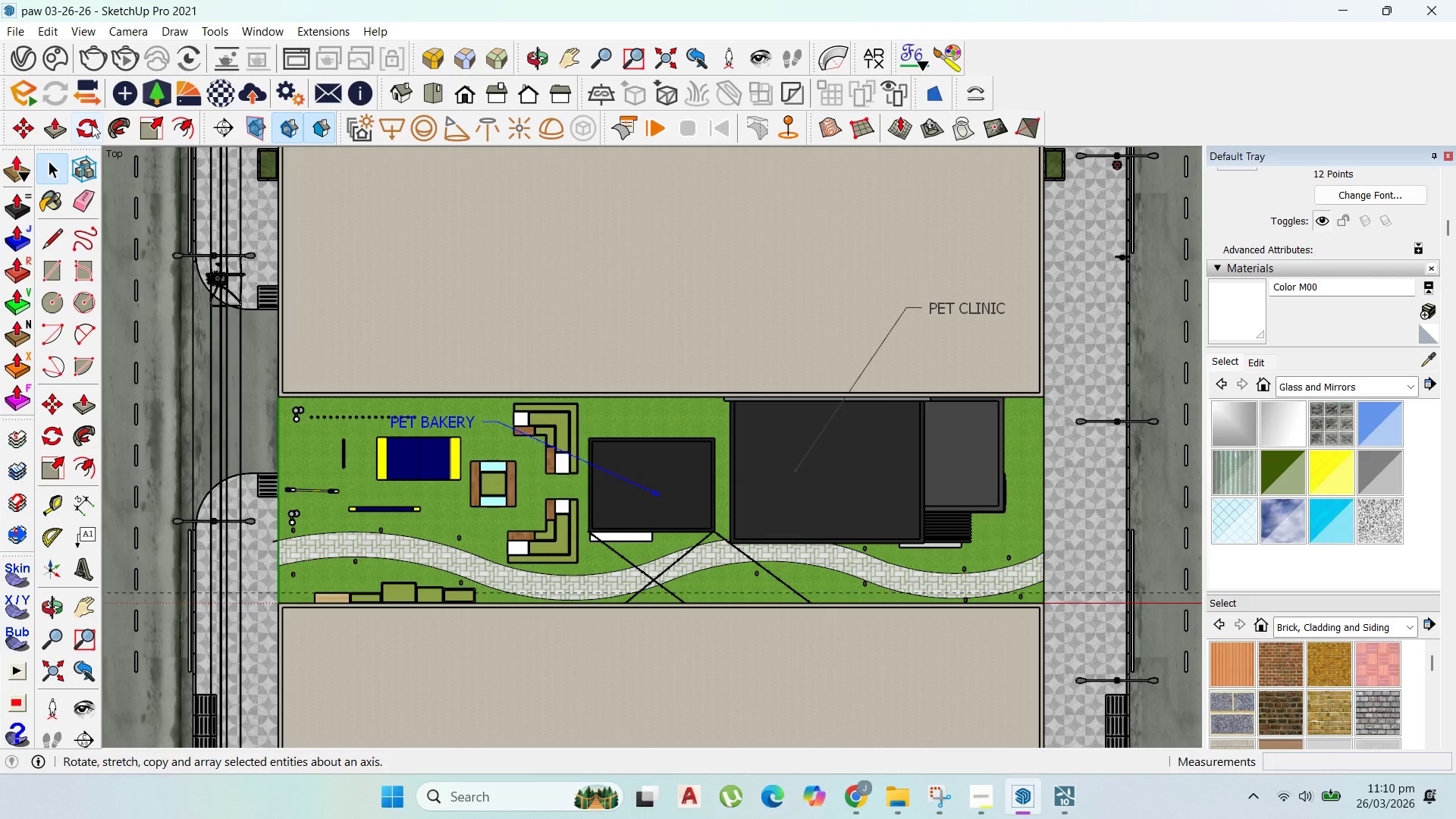 
left_click_drag(start_coordinate=[27, 123], to_coordinate=[34, 124])
 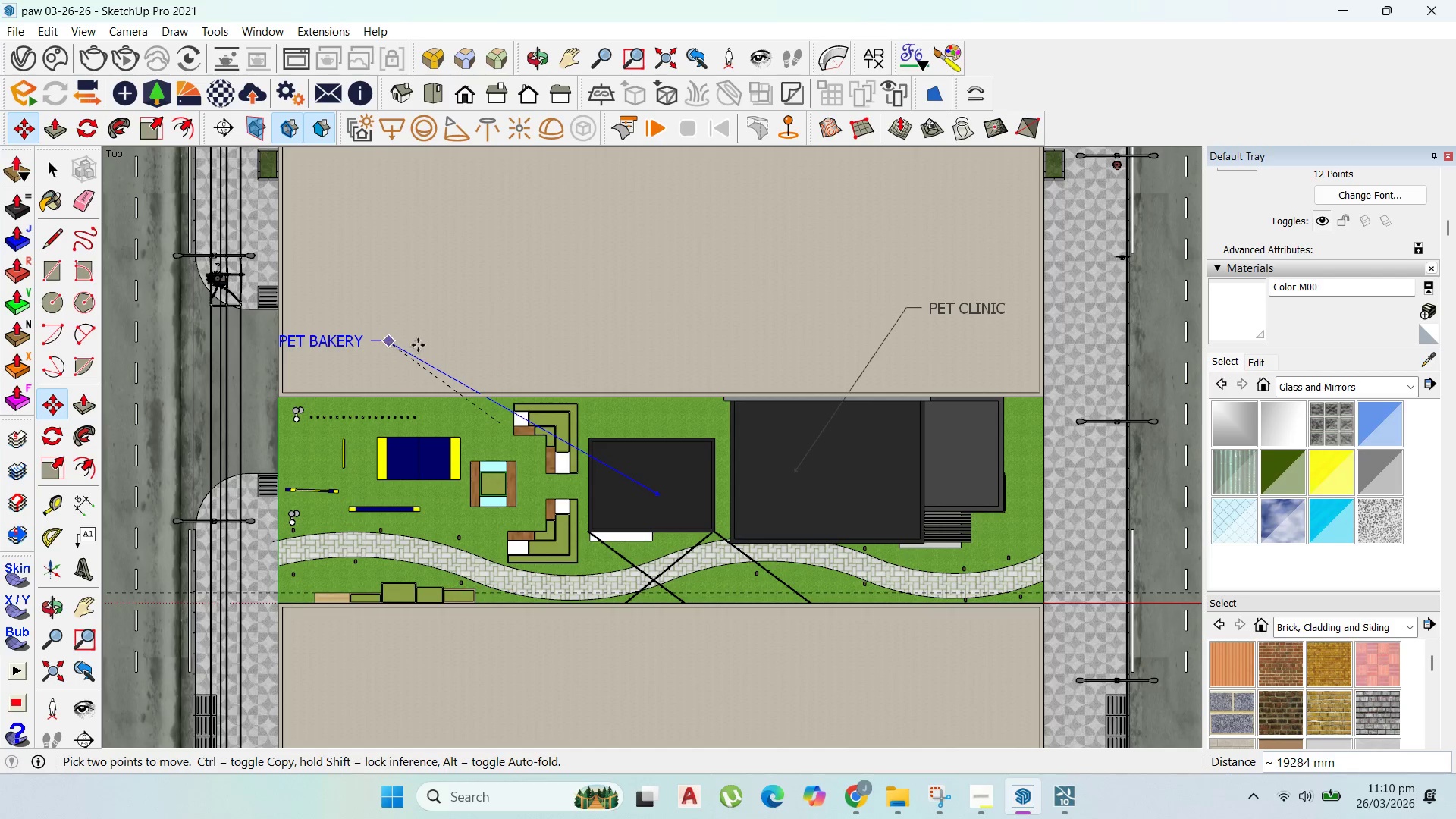 
left_click([426, 337])
 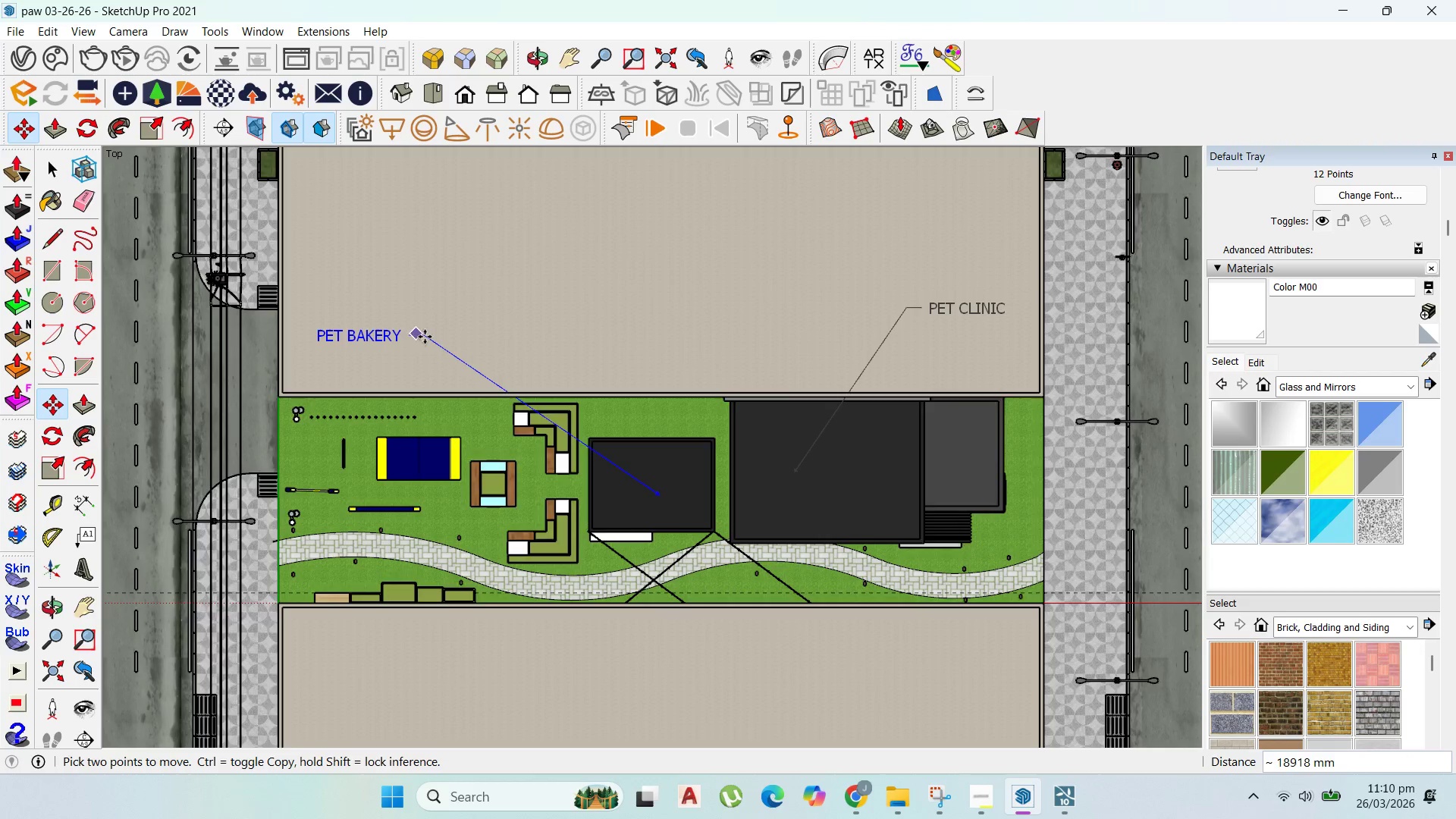 
left_click([425, 337])
 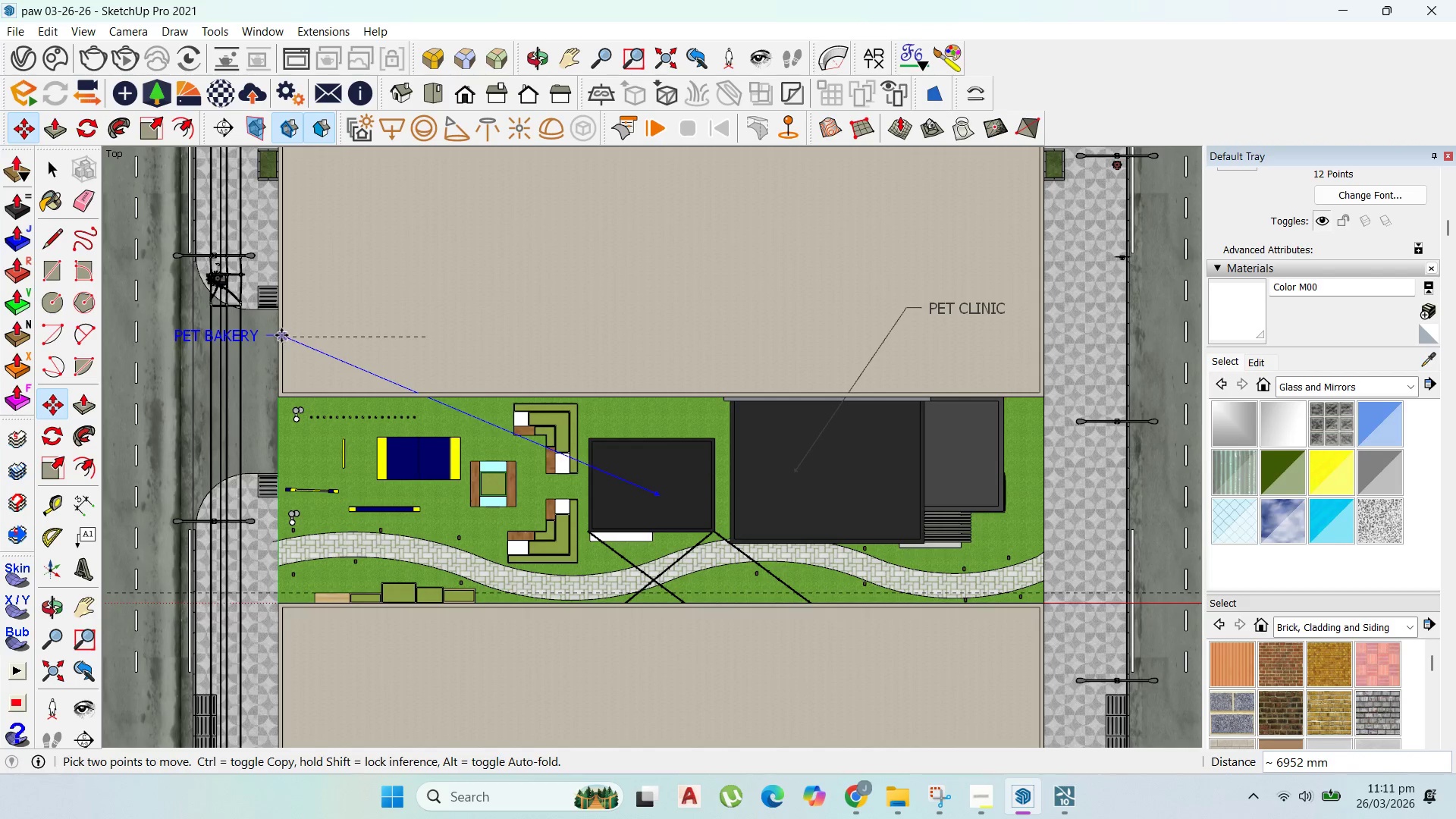 
left_click([280, 335])
 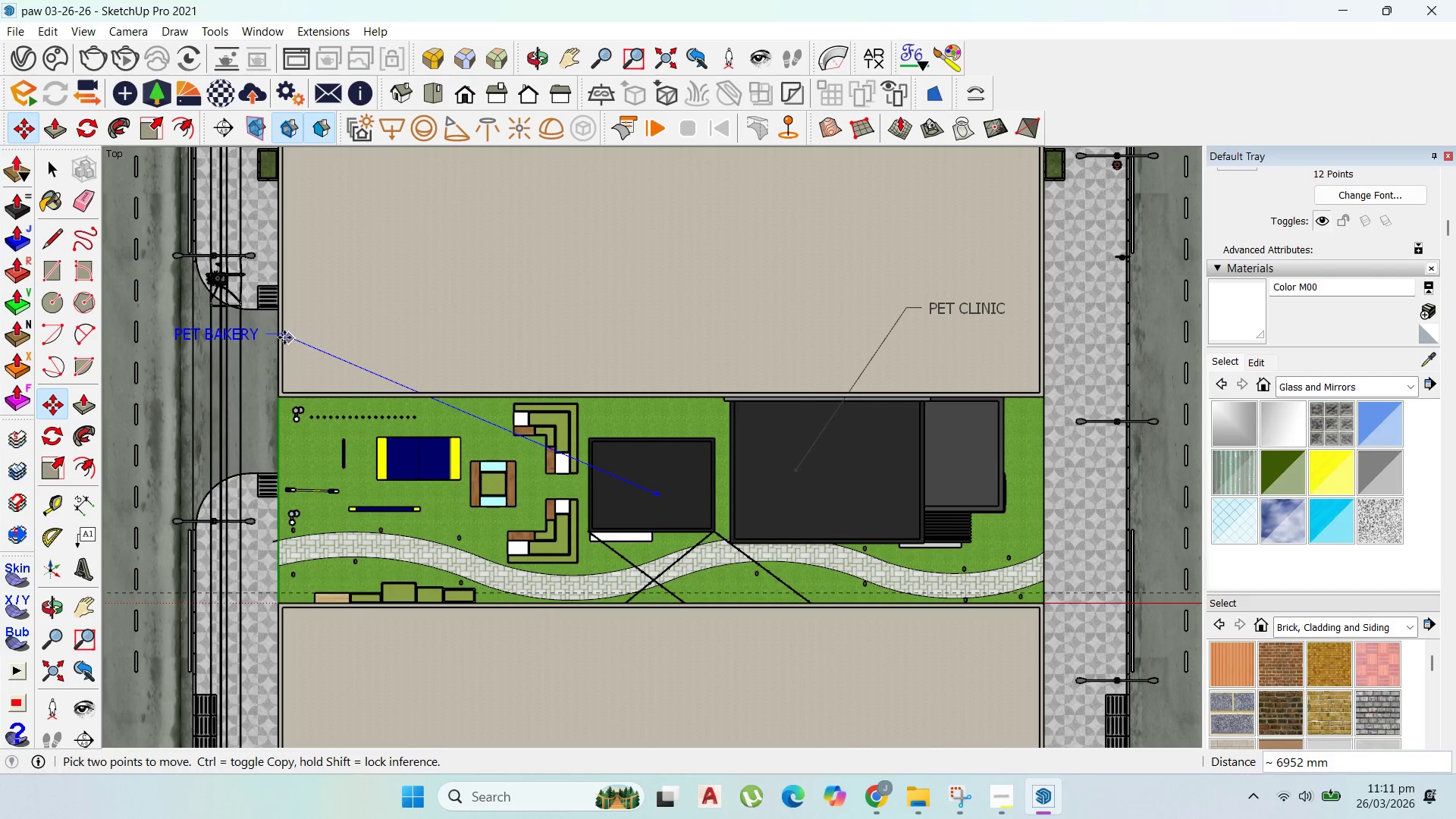 
left_click([278, 334])
 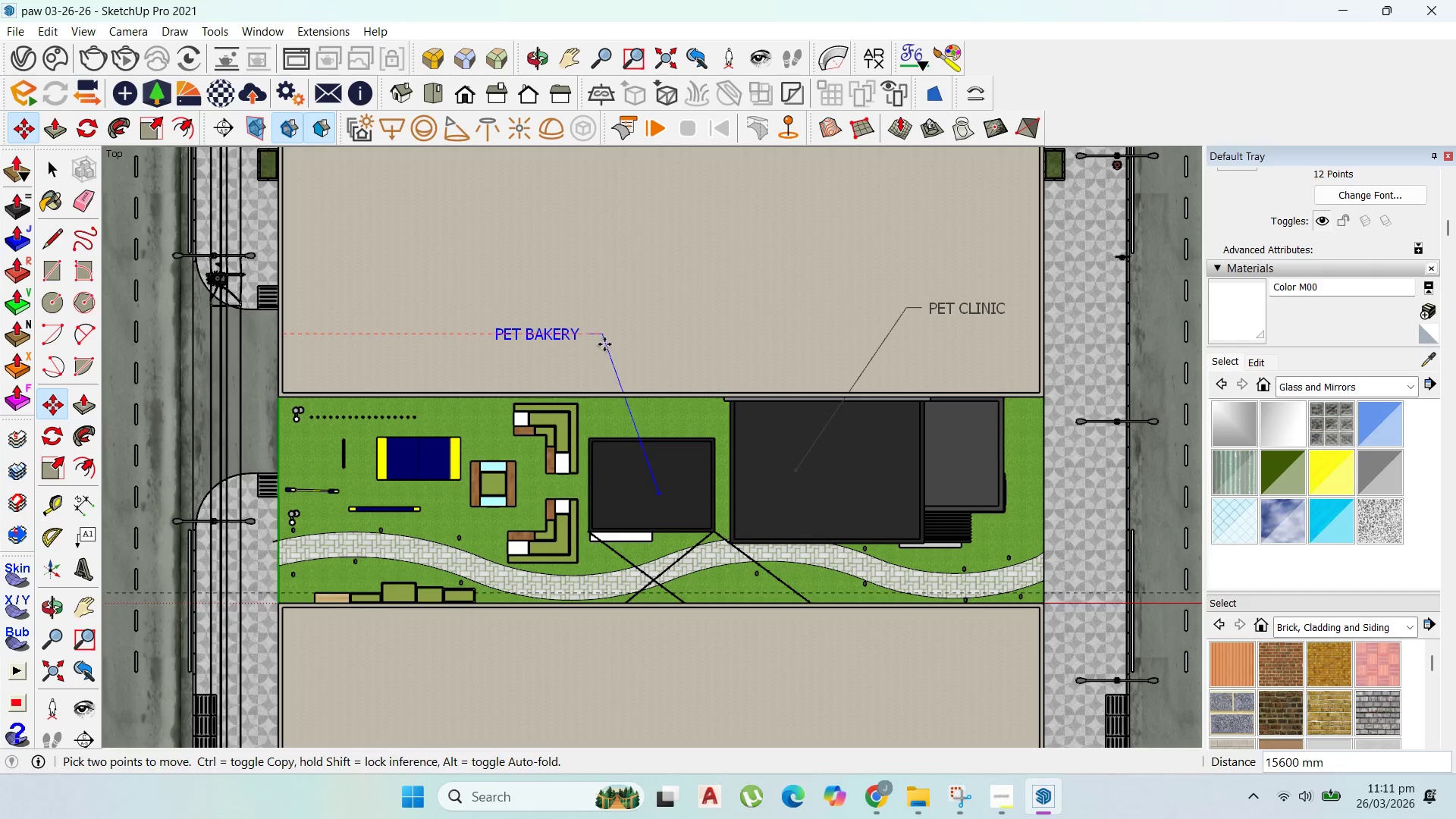 
left_click([604, 344])
 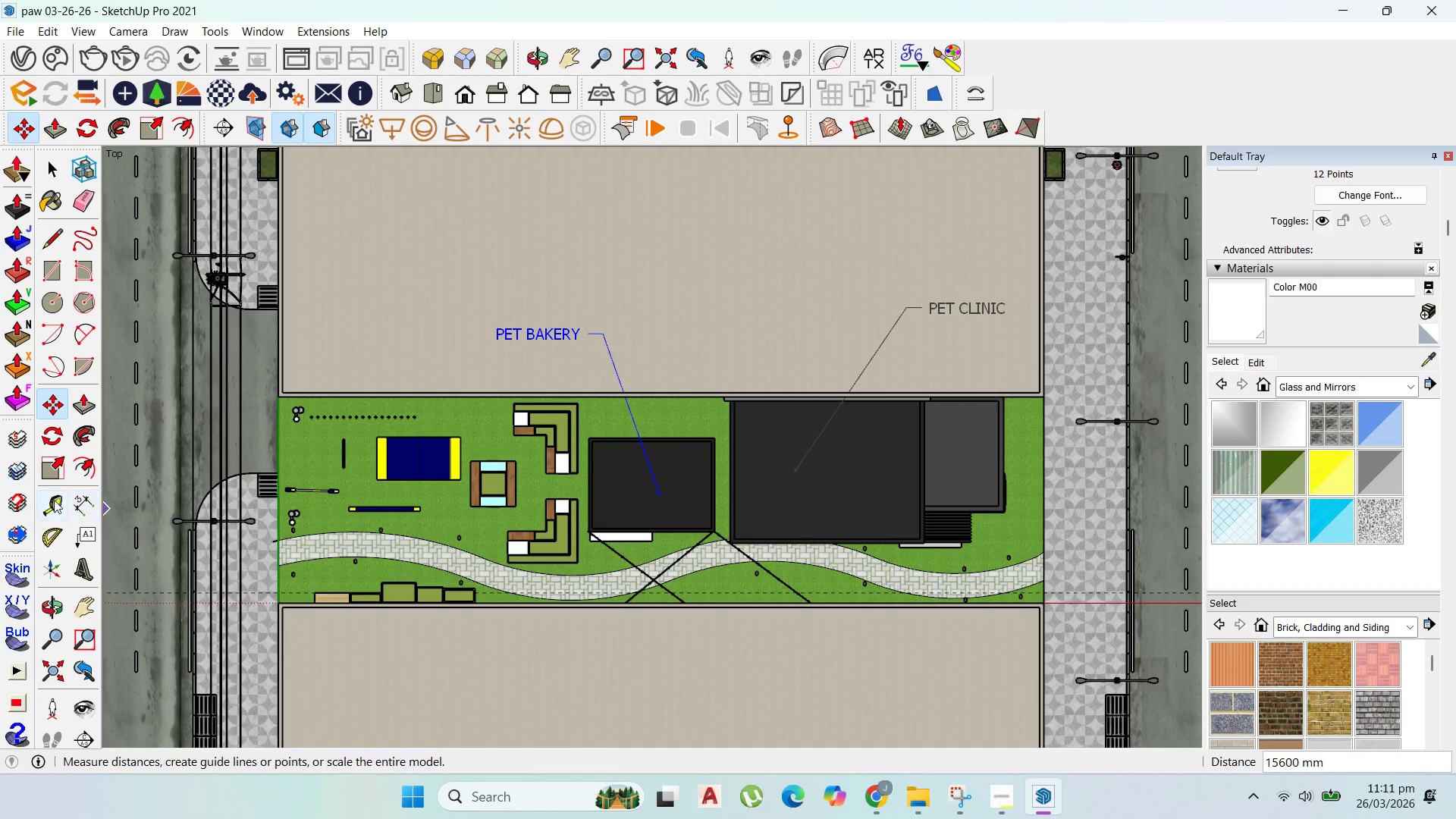 
left_click([86, 535])
 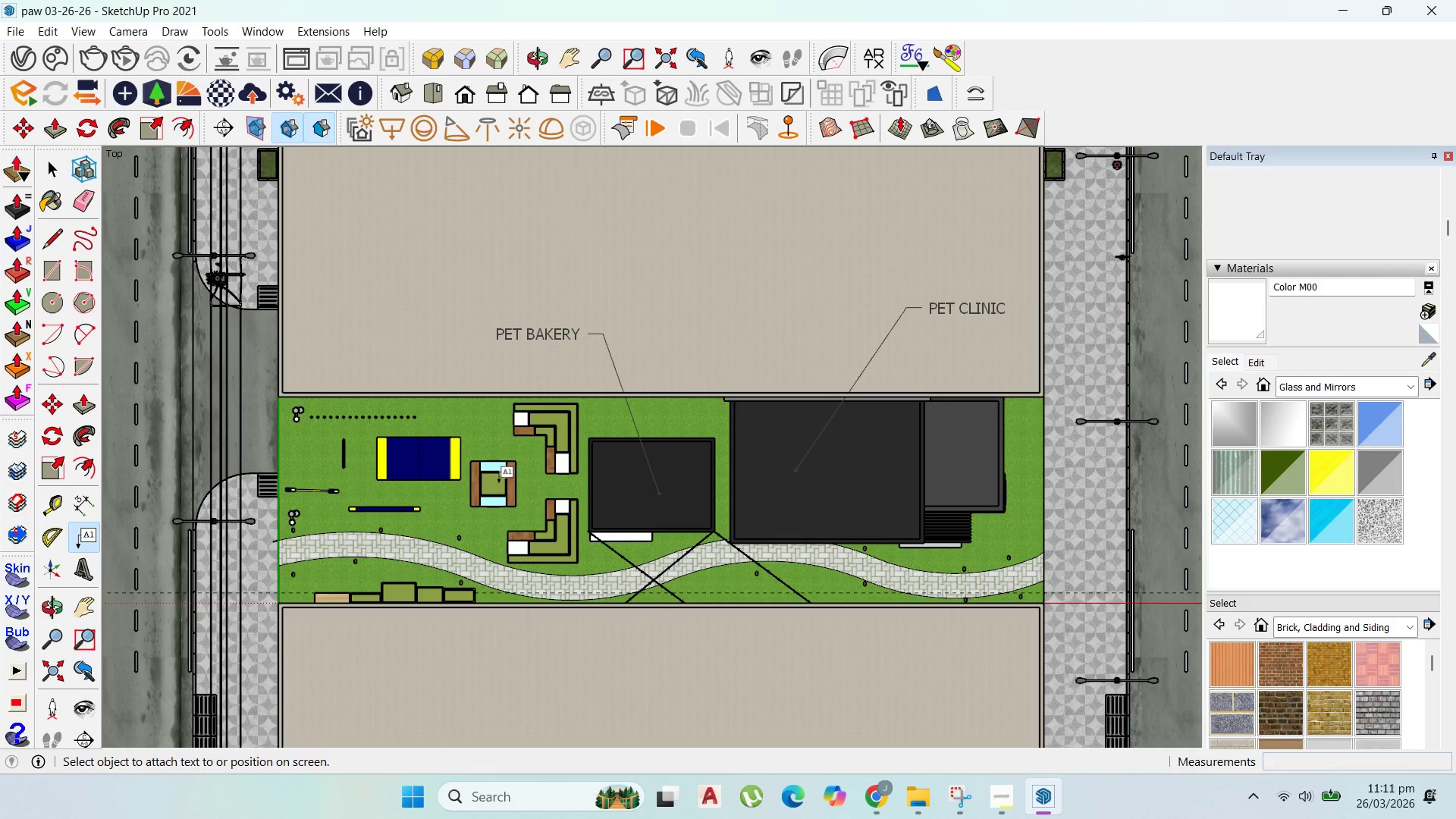 
left_click([499, 484])
 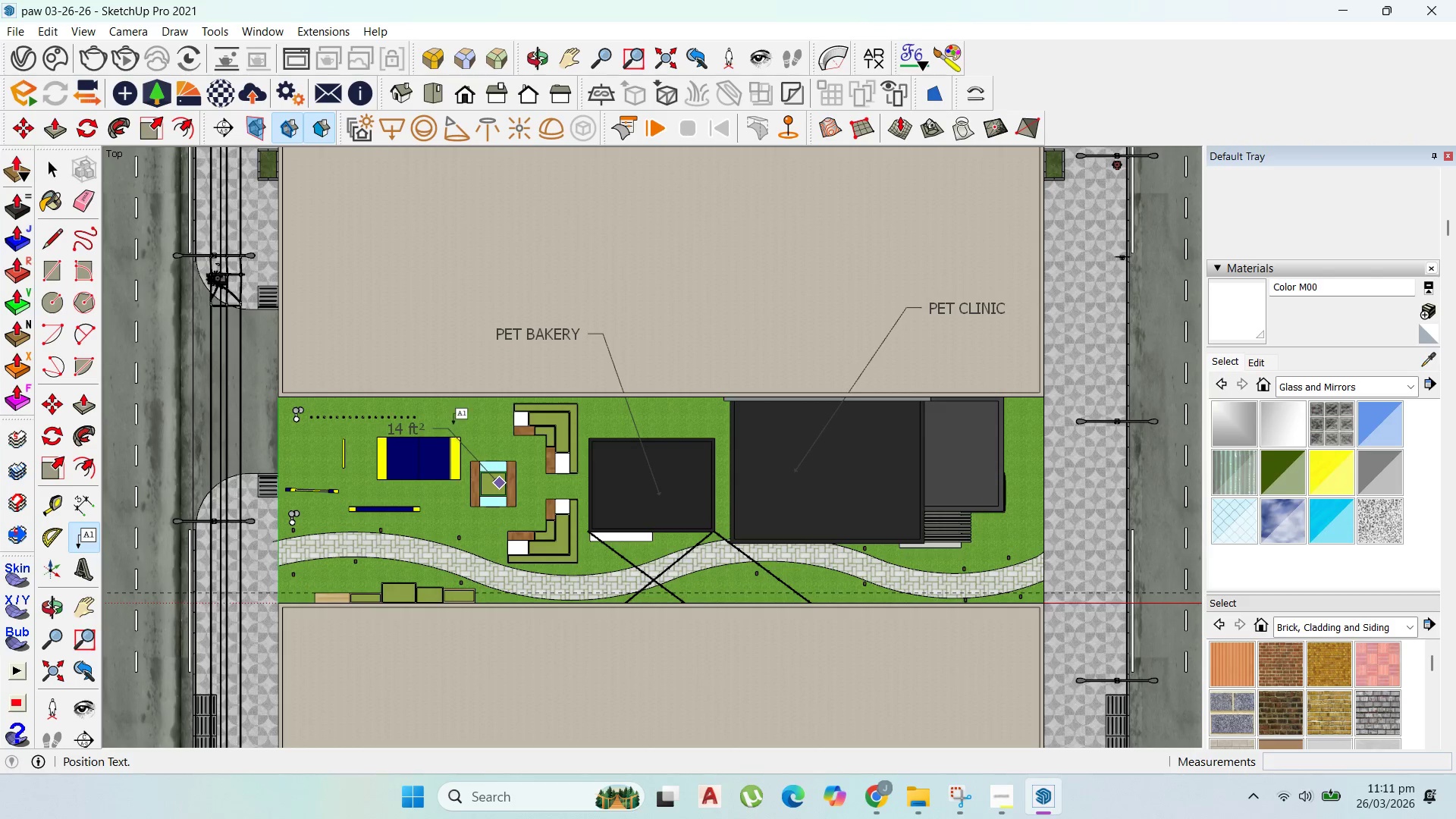 
wait(5.19)
 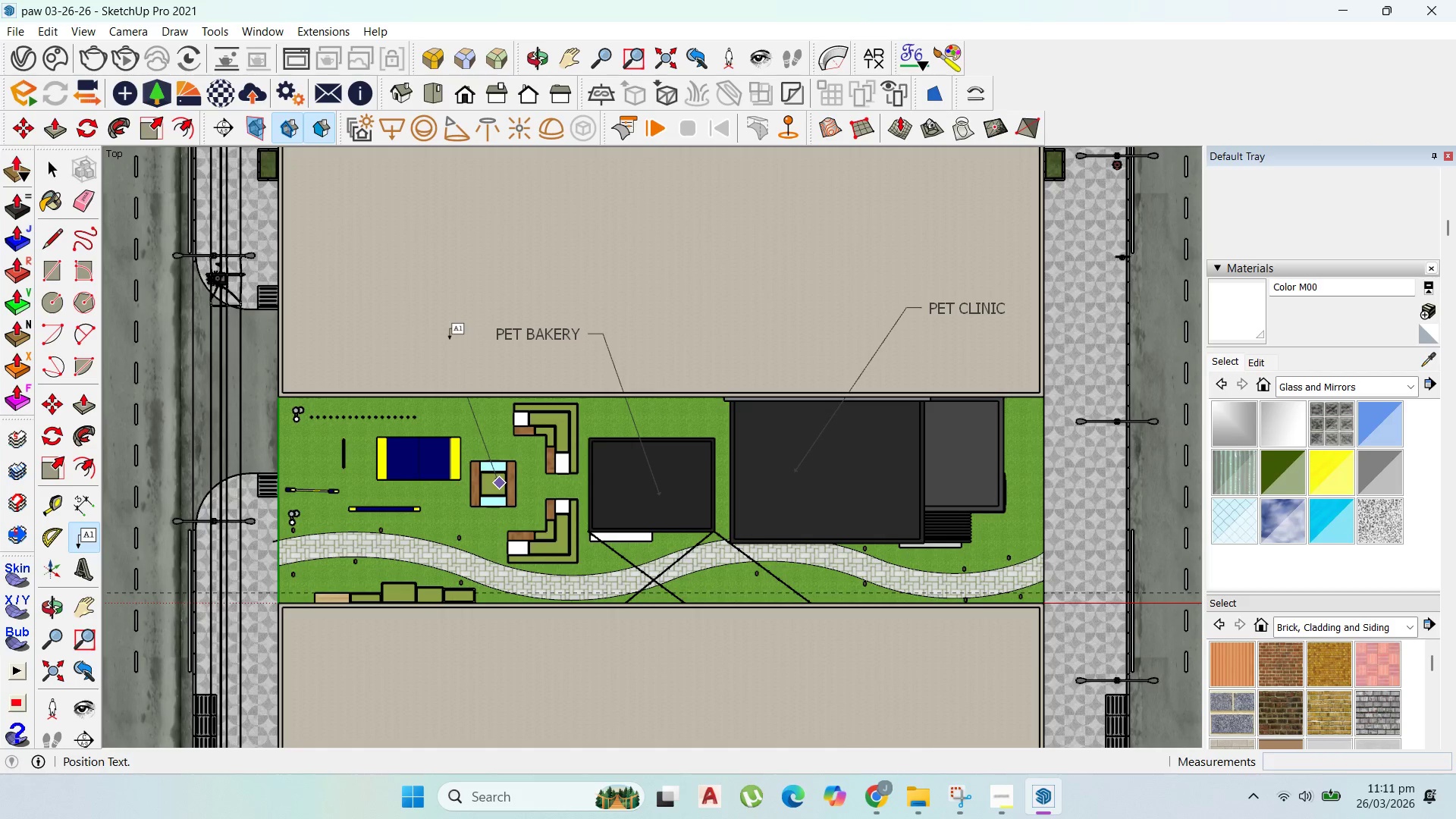 
left_click([472, 419])
 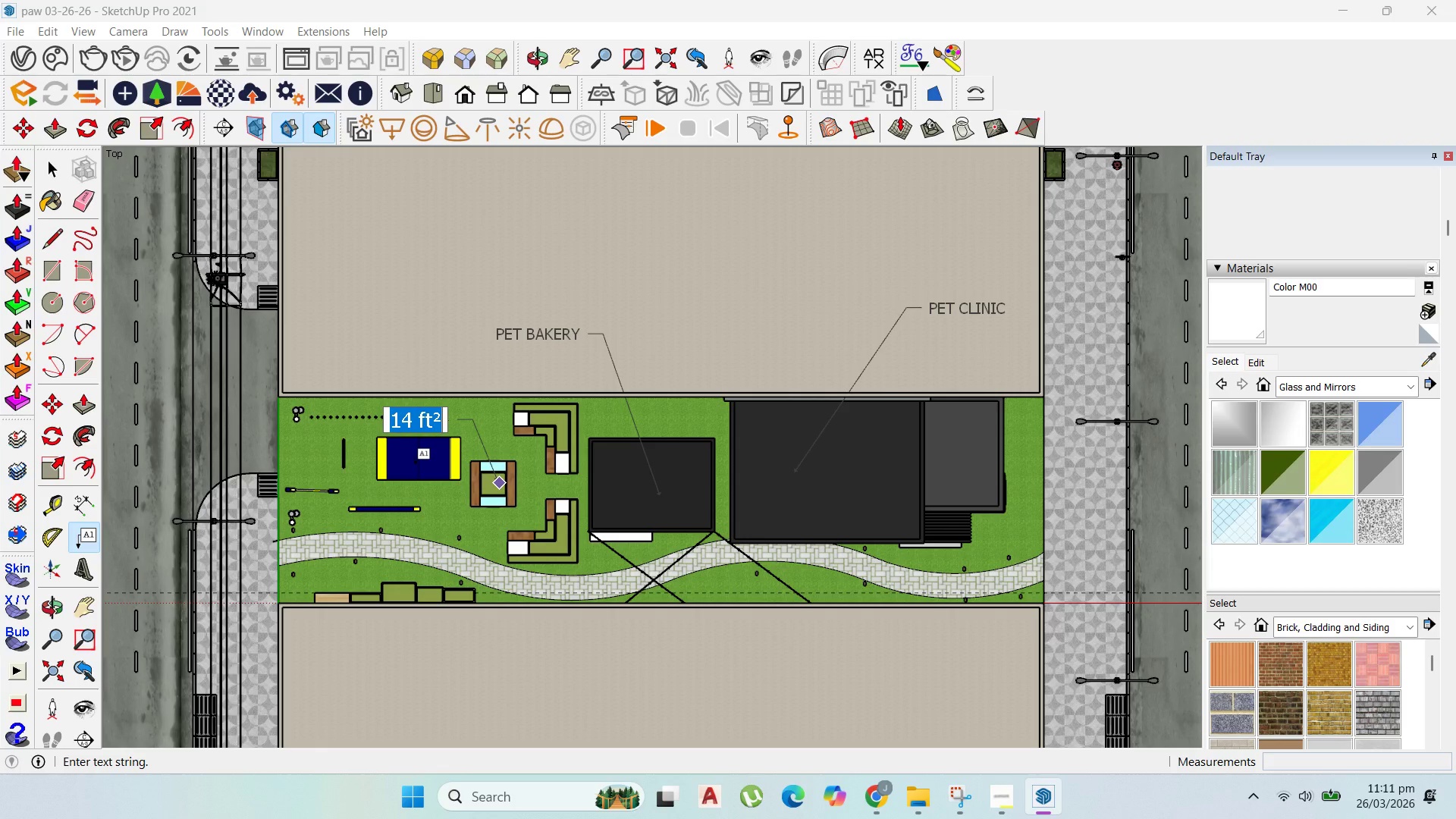 
wait(6.45)
 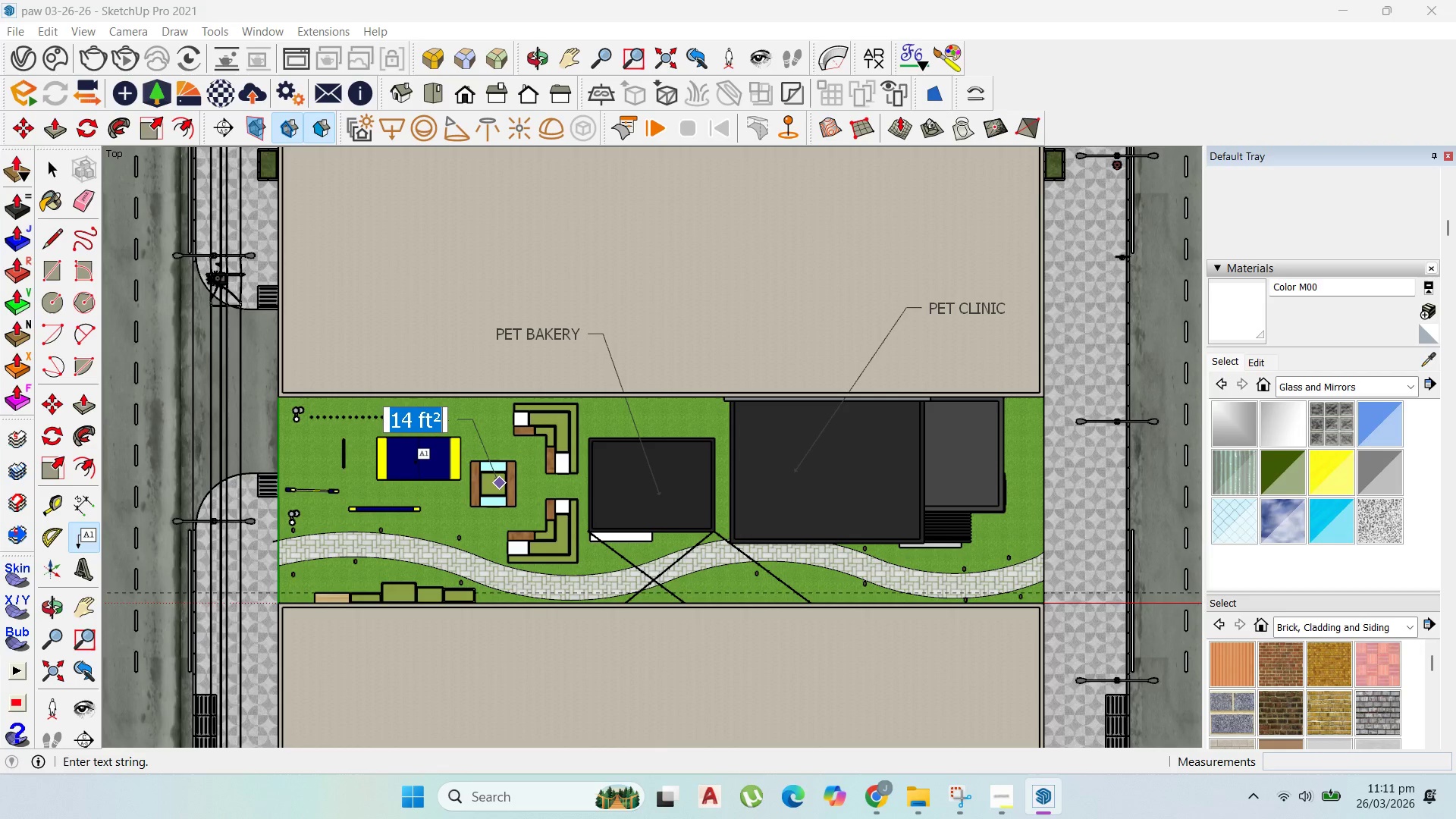 
type(PET)
 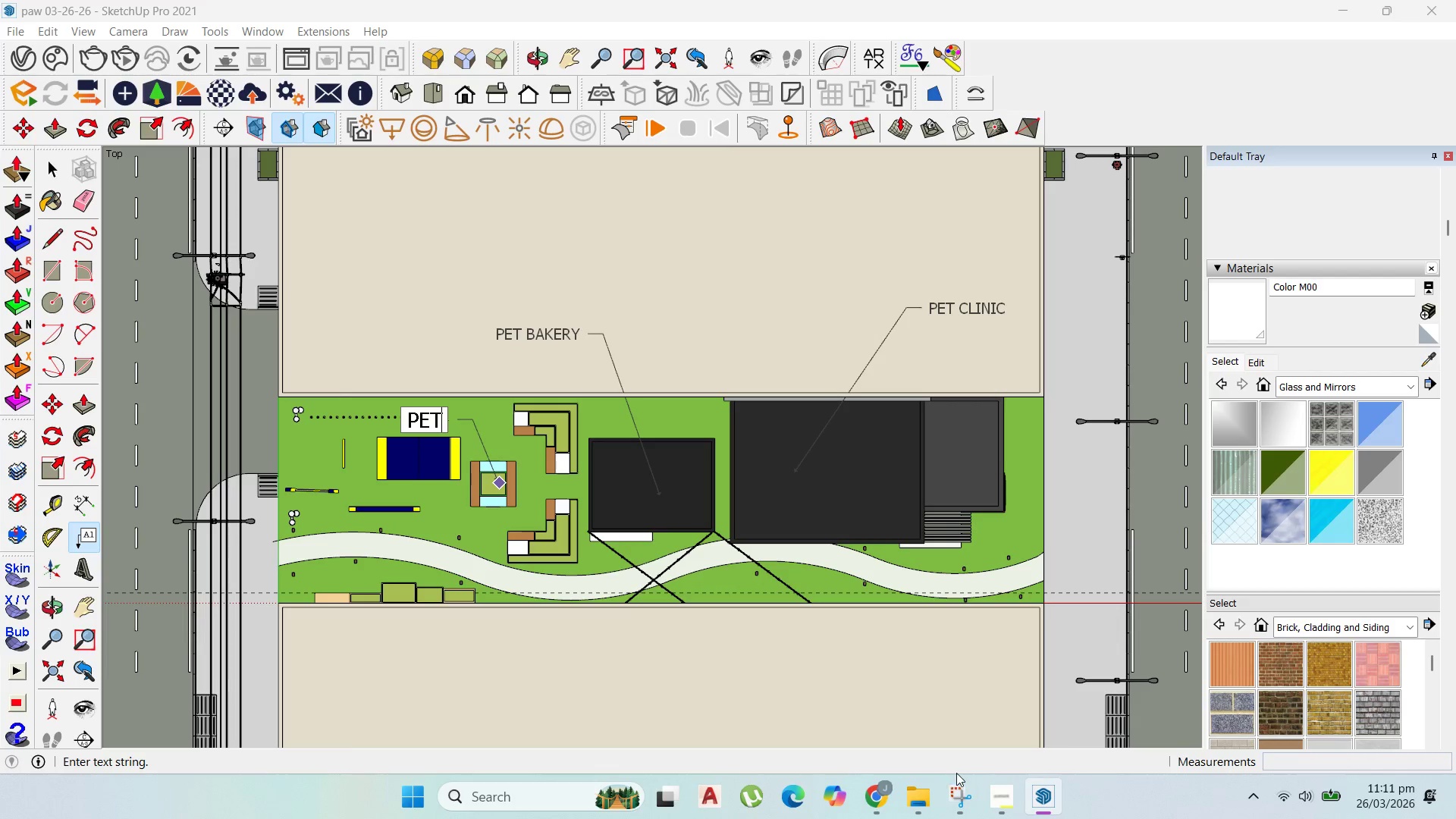 
left_click([987, 786])